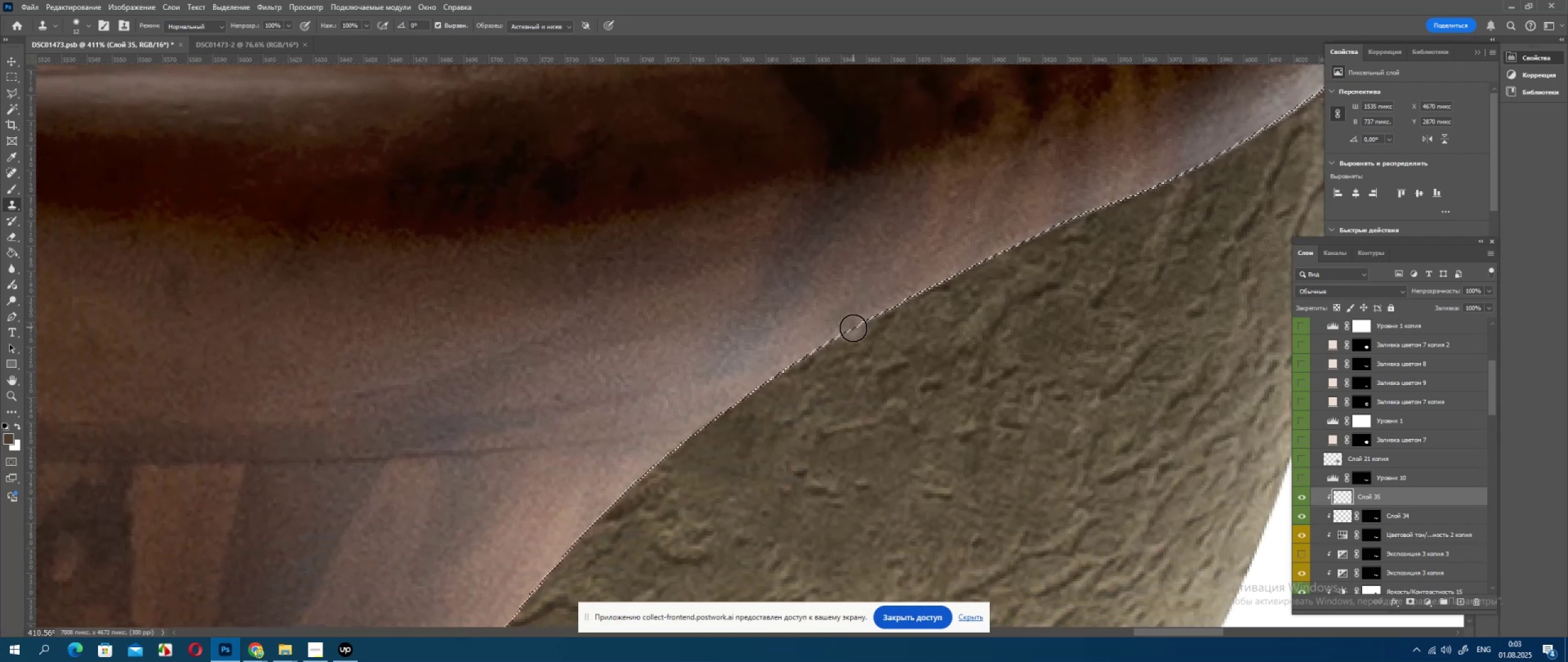 
left_click_drag(start_coordinate=[811, 423], to_coordinate=[970, 306])
 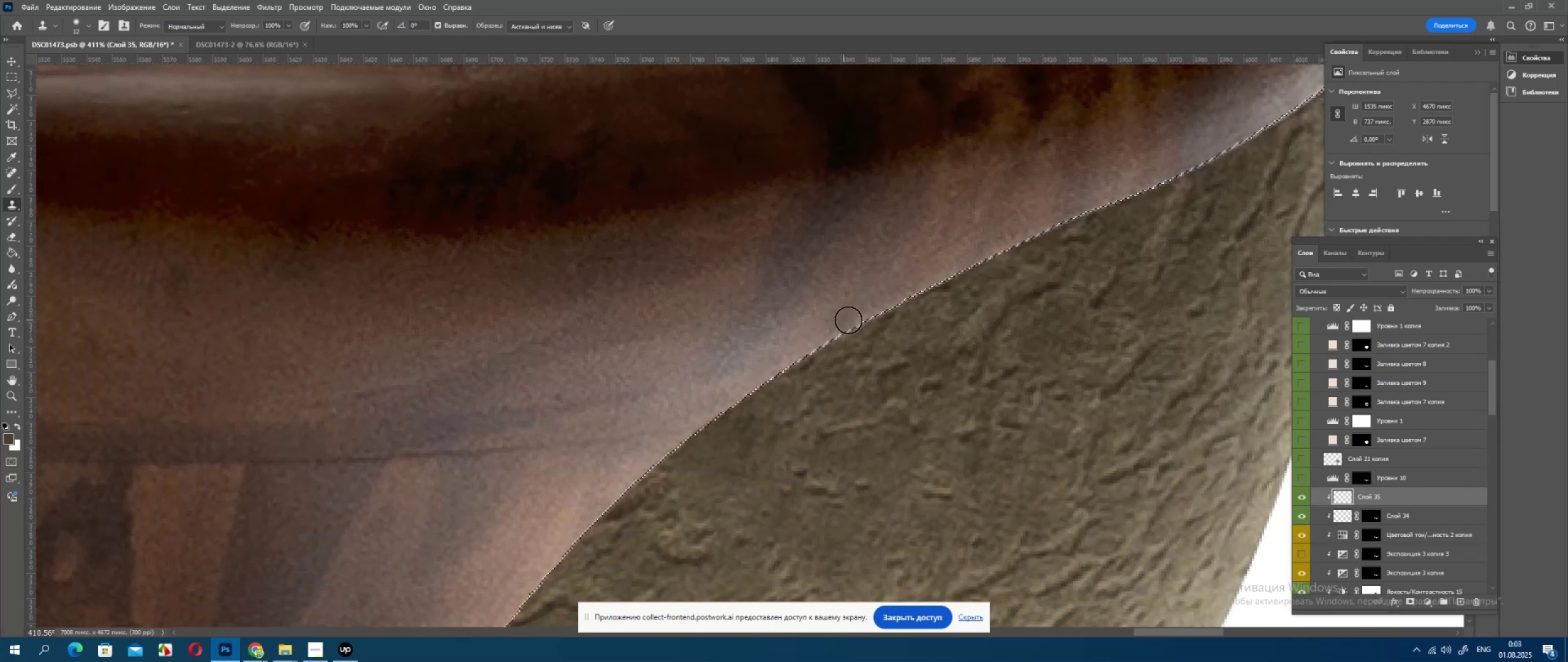 
left_click_drag(start_coordinate=[853, 329], to_coordinate=[823, 355])
 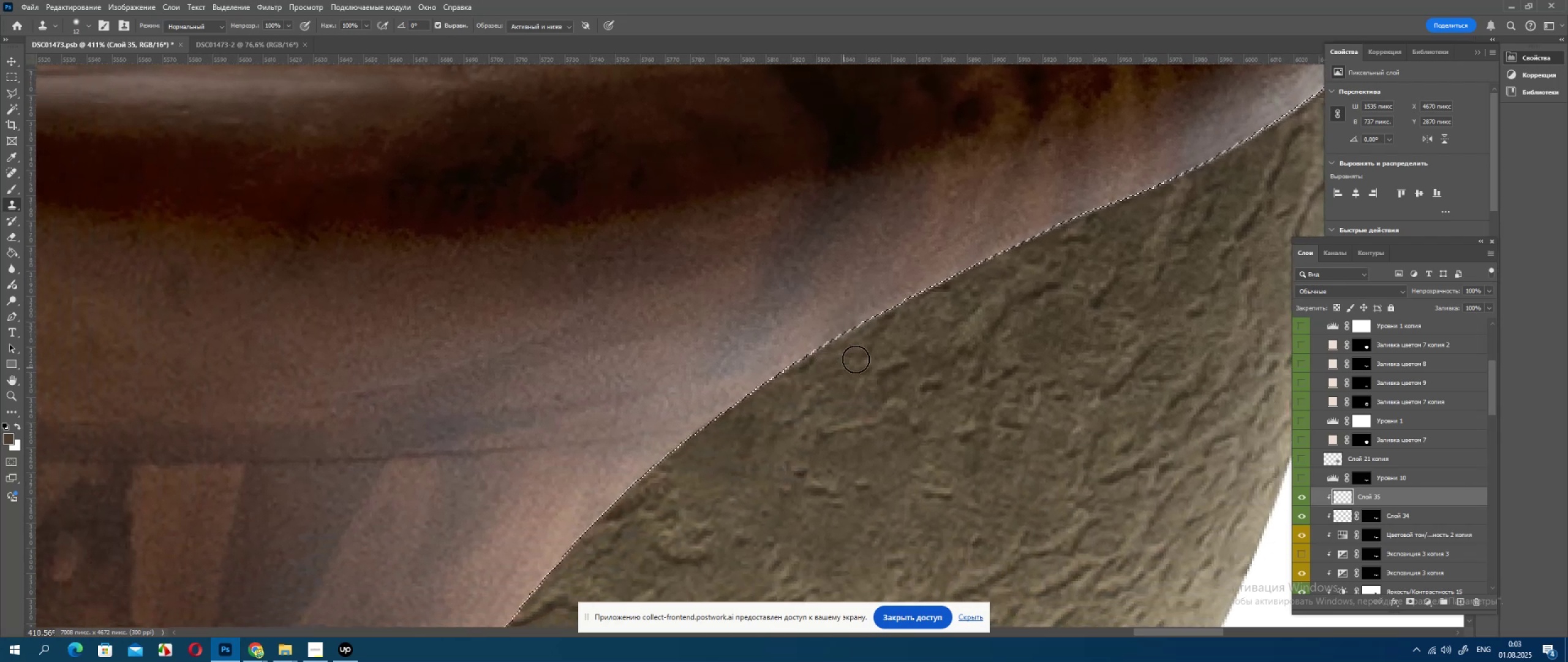 
key(Control+Z)
 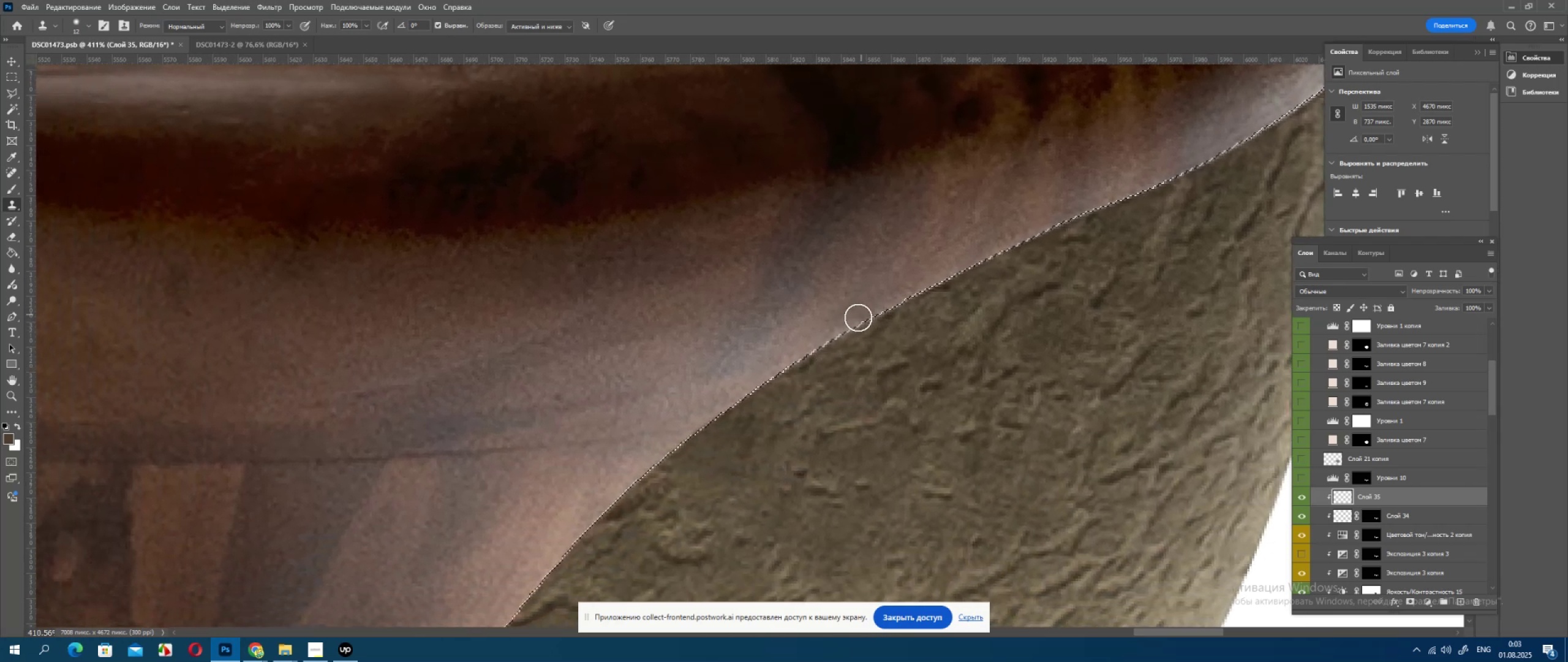 
hold_key(key=AltLeft, duration=0.4)
 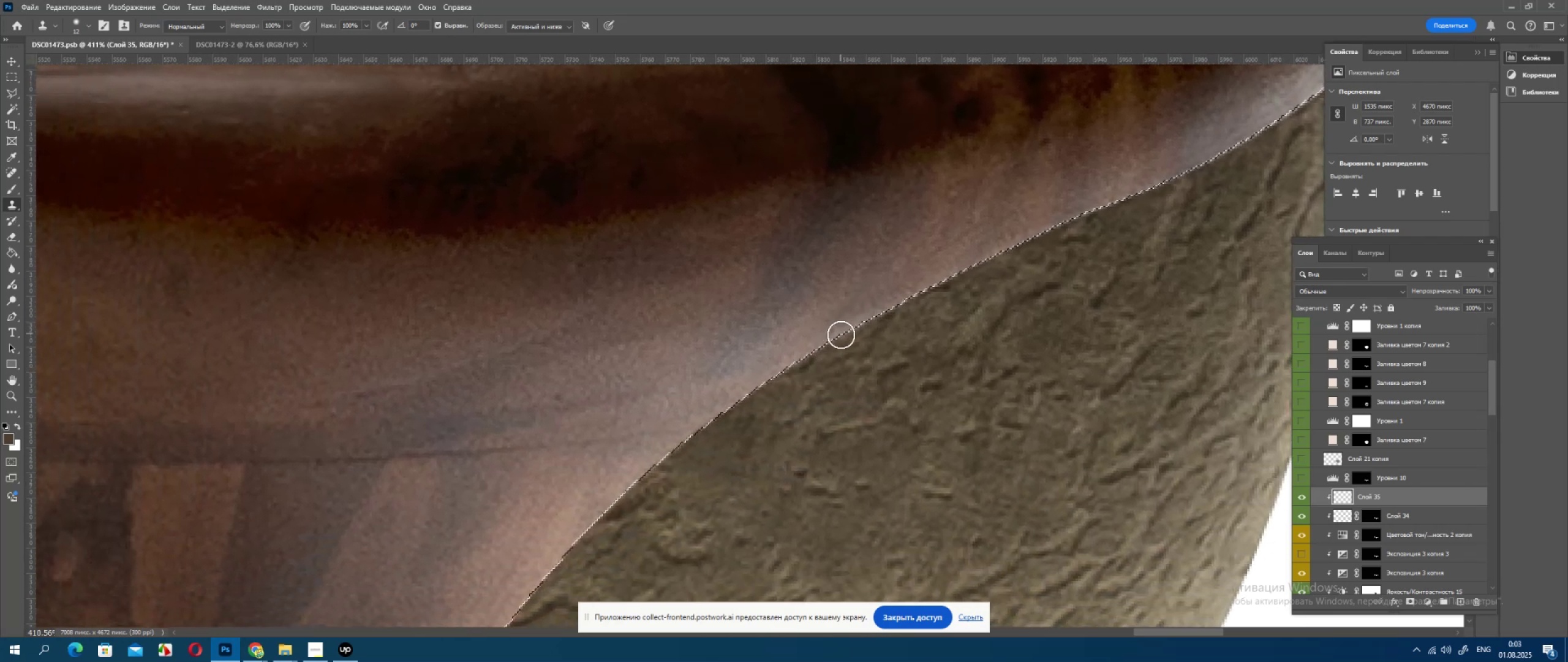 
left_click_drag(start_coordinate=[842, 335], to_coordinate=[900, 315])
 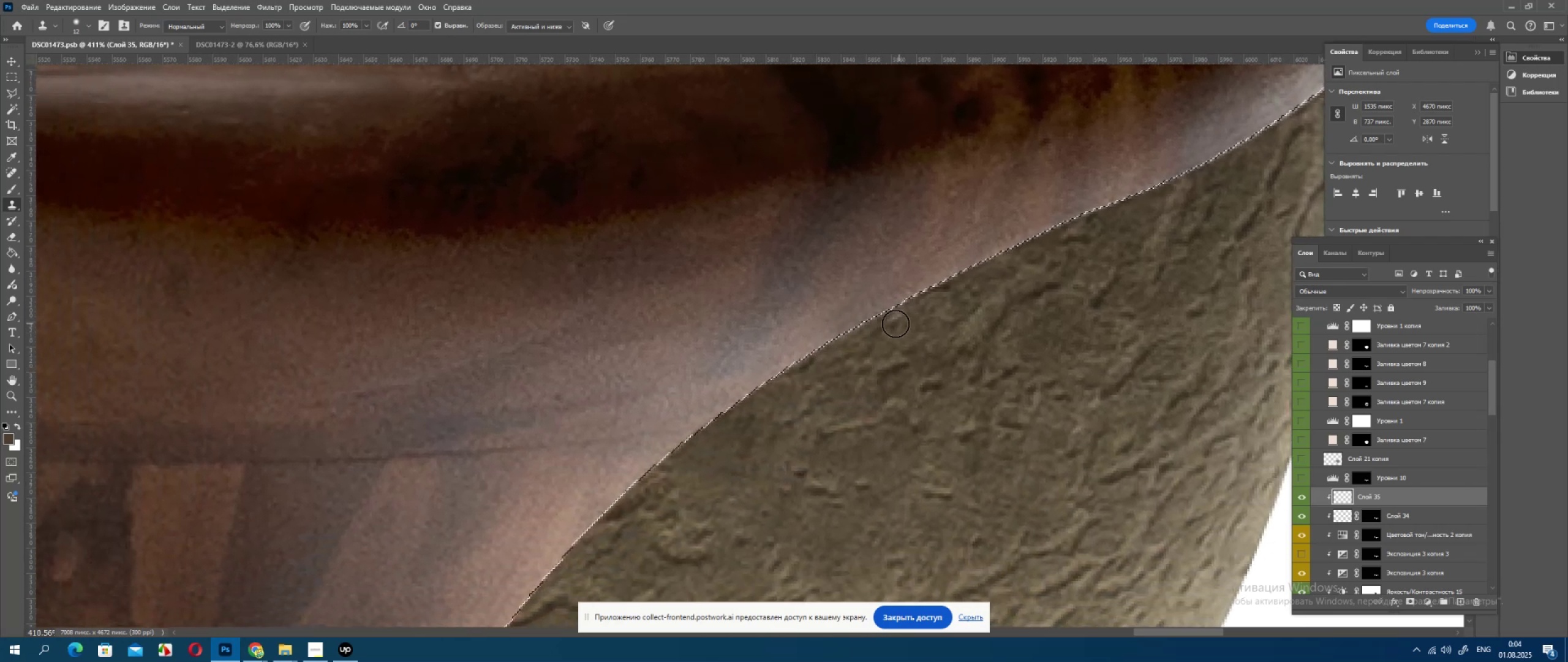 
hold_key(key=AltLeft, duration=0.47)
left_click_drag(start_coordinate=[881, 295], to_coordinate=[877, 299])
 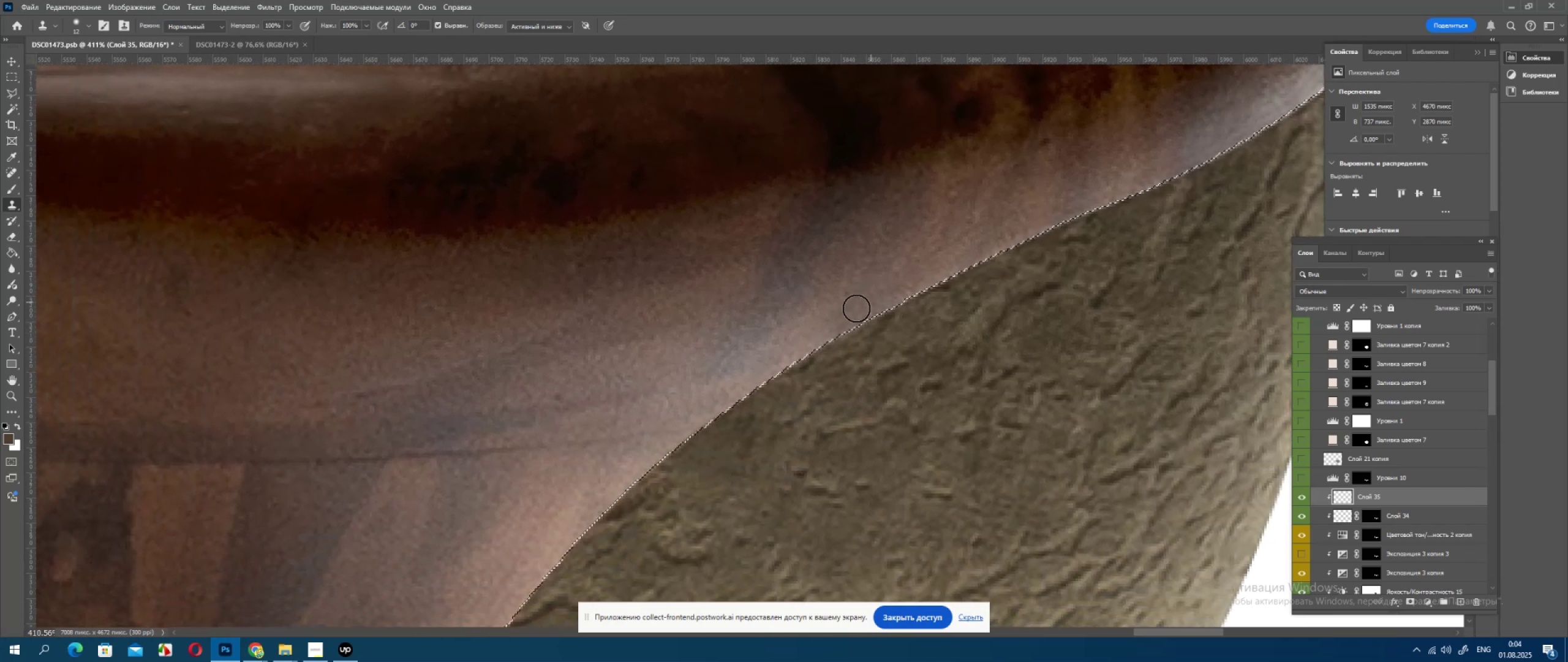 
left_click_drag(start_coordinate=[856, 309], to_coordinate=[860, 310])
 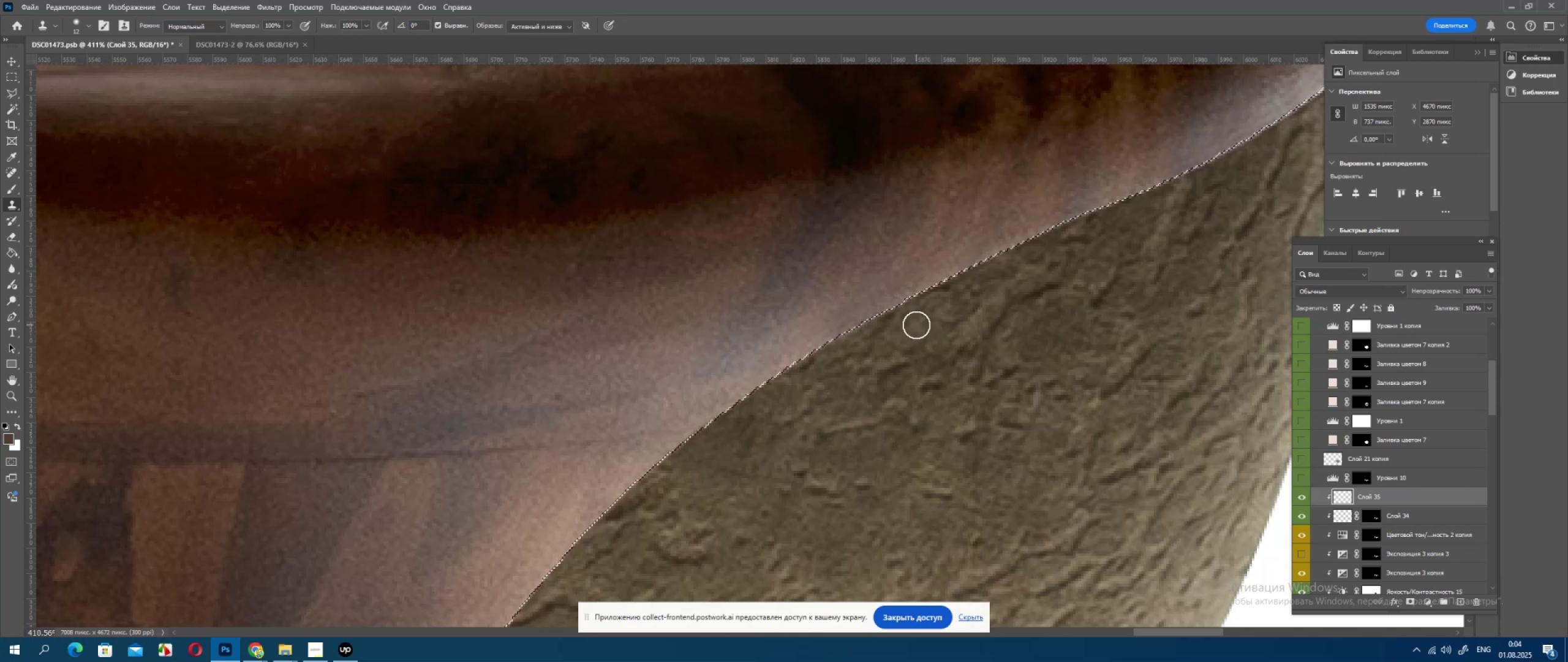 
hold_key(key=AltLeft, duration=0.62)
 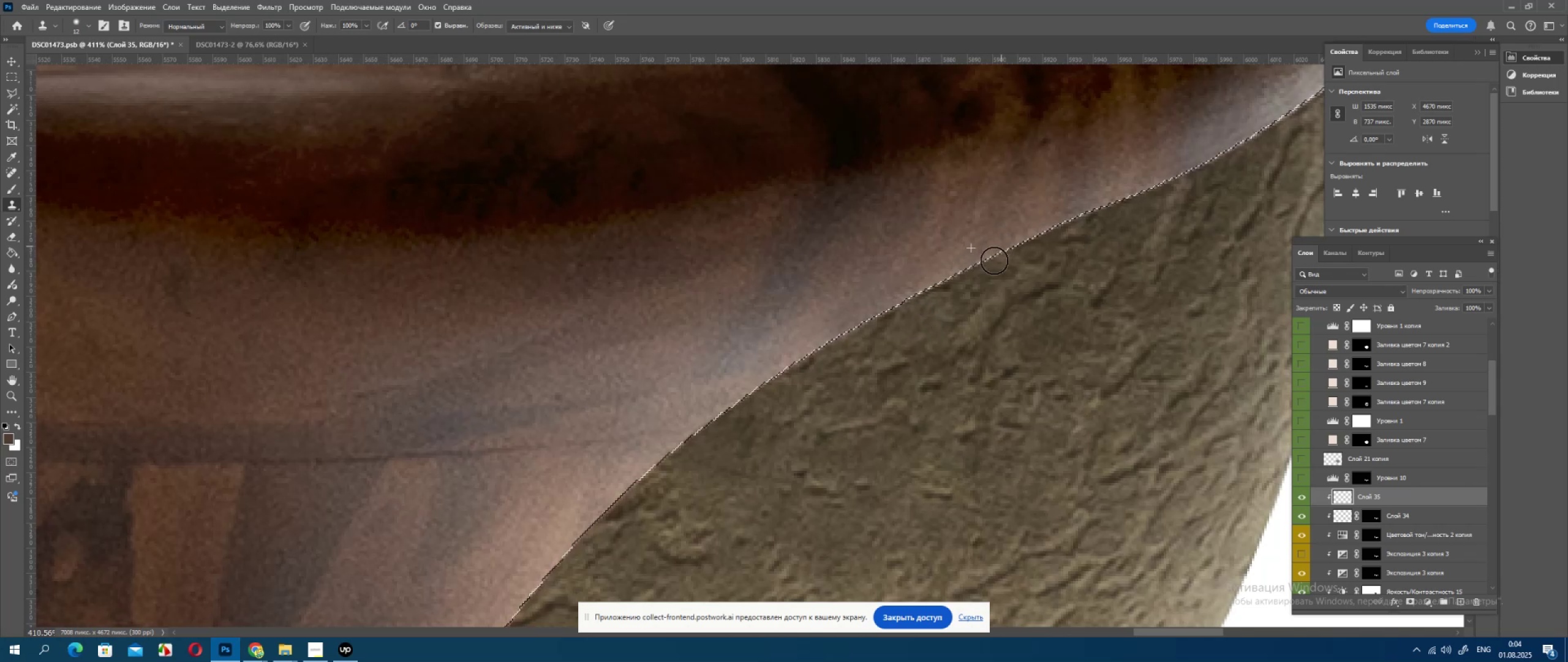 
hold_key(key=AltLeft, duration=0.39)
scroll: coordinate [900, 336], scroll_direction: down, amount: 4.0
 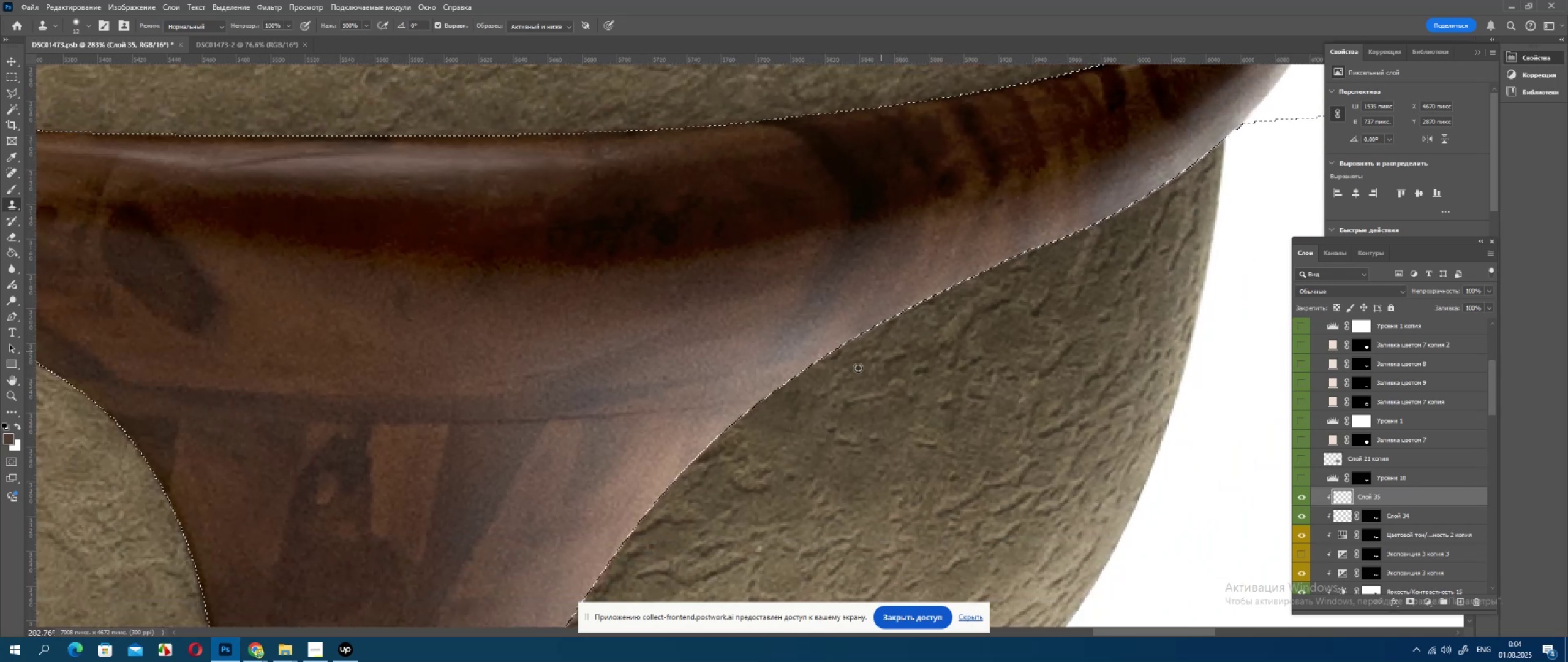 
hold_key(key=Space, duration=1.52)
 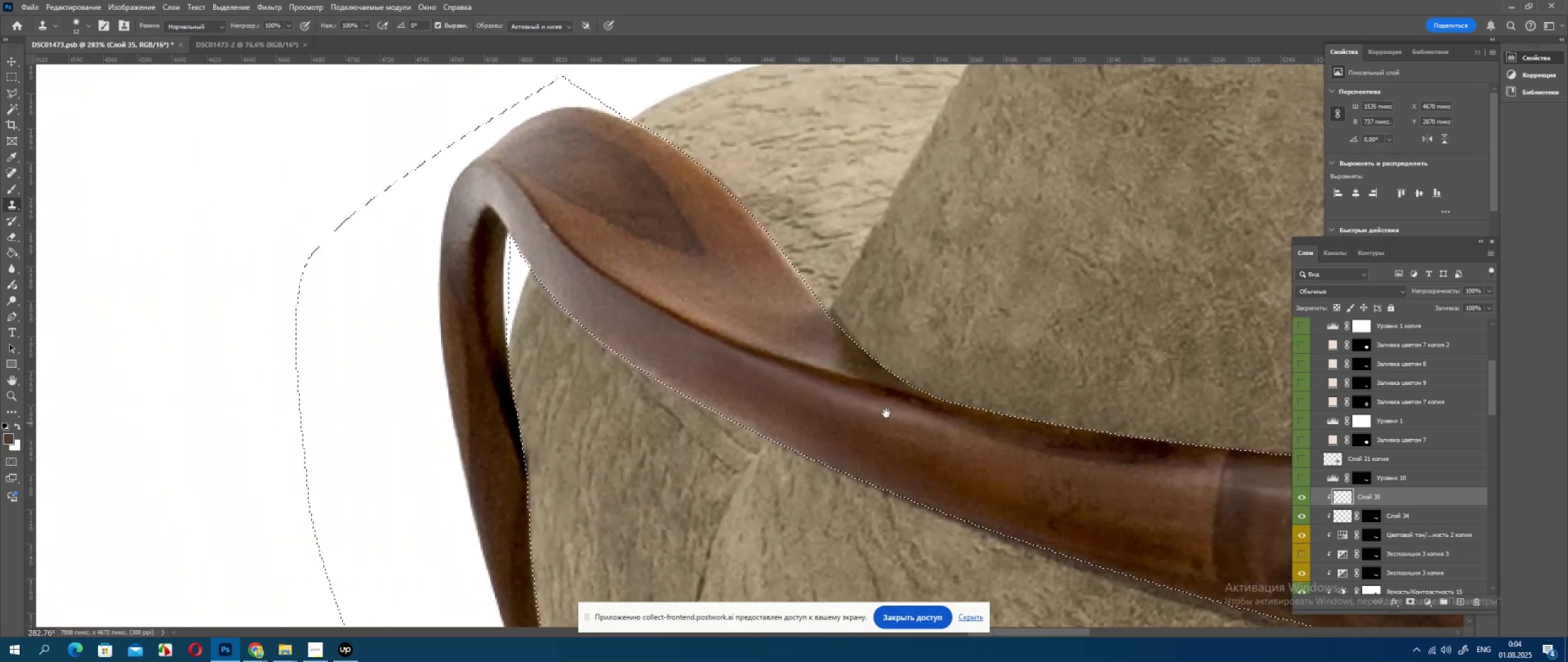 
left_click_drag(start_coordinate=[639, 389], to_coordinate=[1140, 425])
 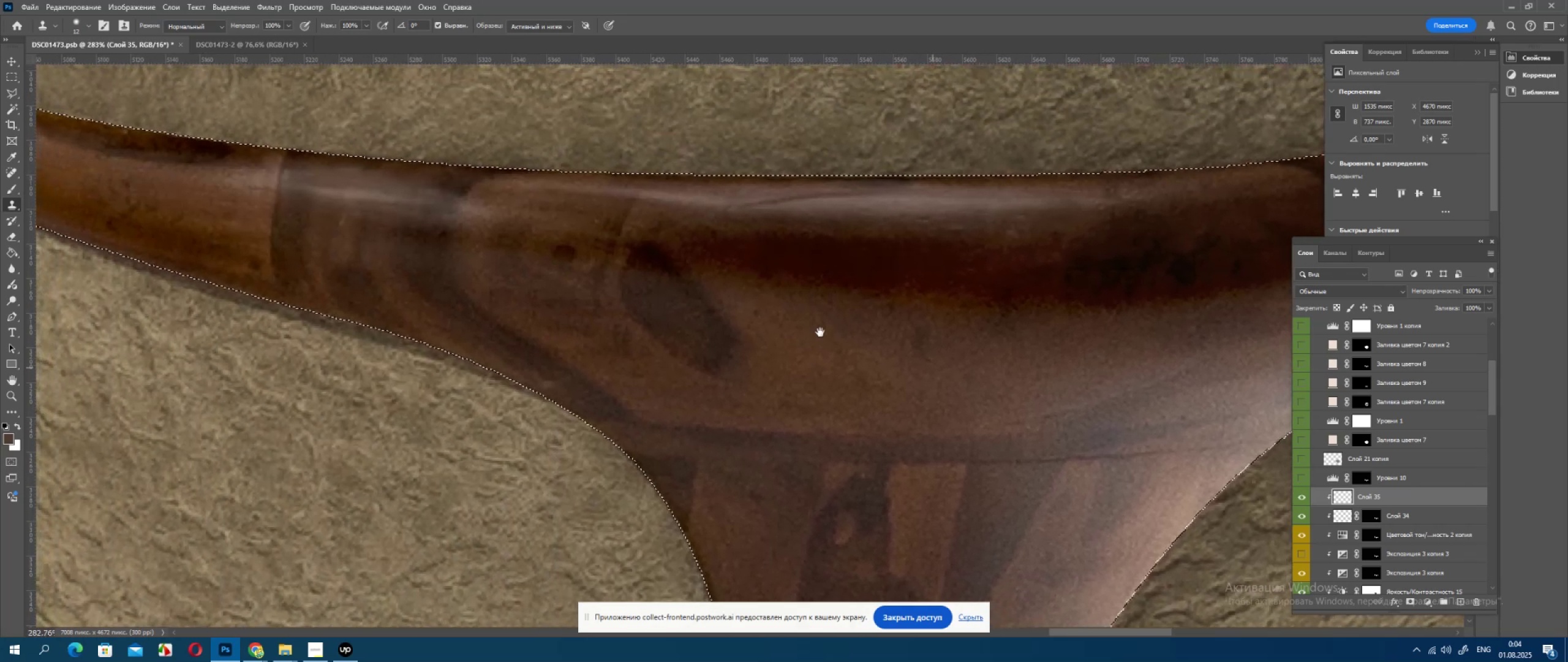 
left_click_drag(start_coordinate=[559, 236], to_coordinate=[1133, 382])
 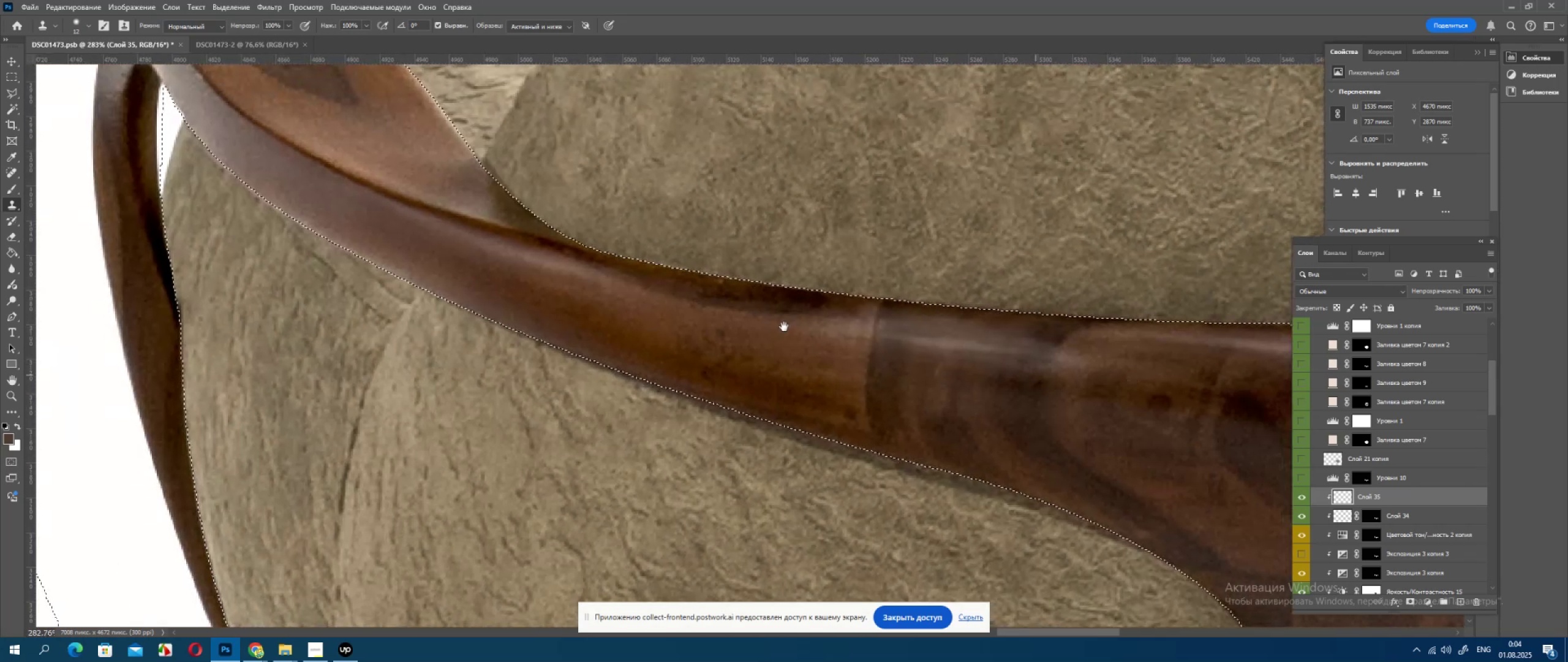 
left_click_drag(start_coordinate=[551, 275], to_coordinate=[898, 425])
 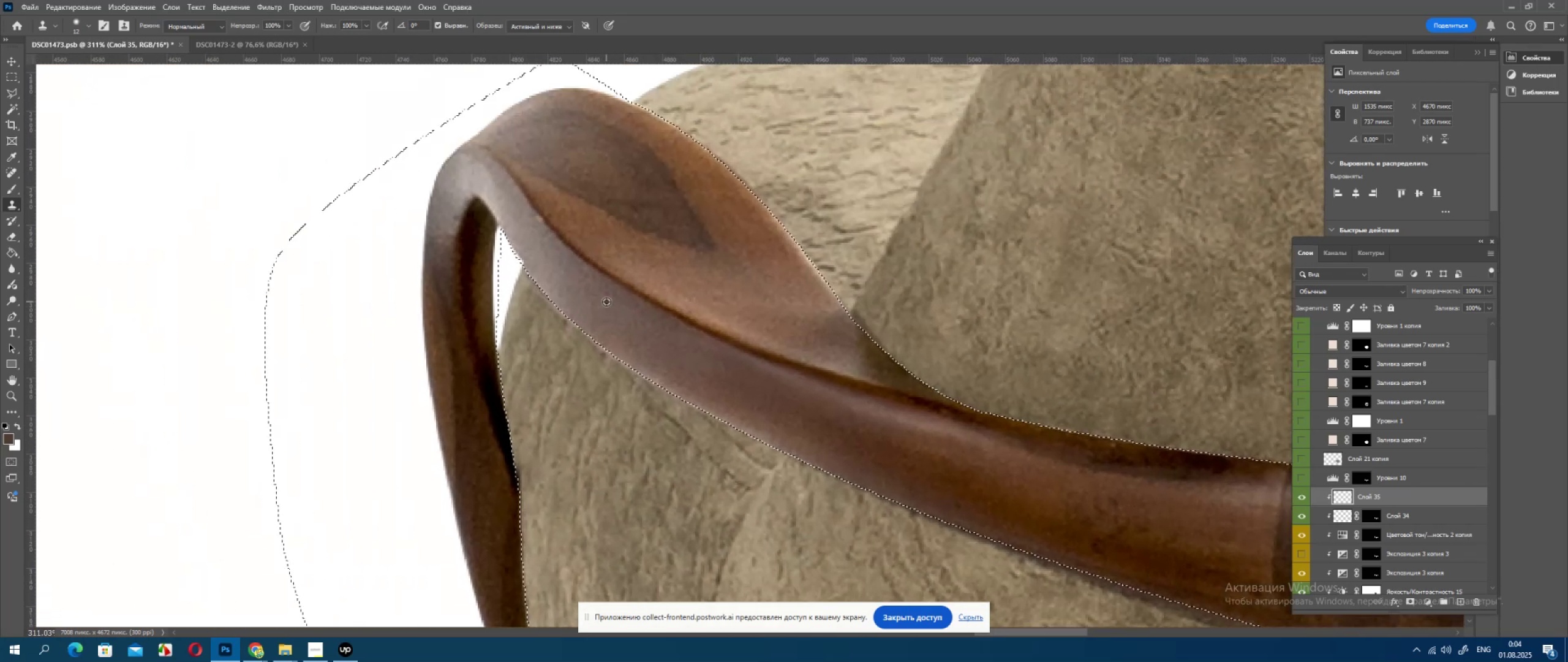 
hold_key(key=Space, duration=0.64)
 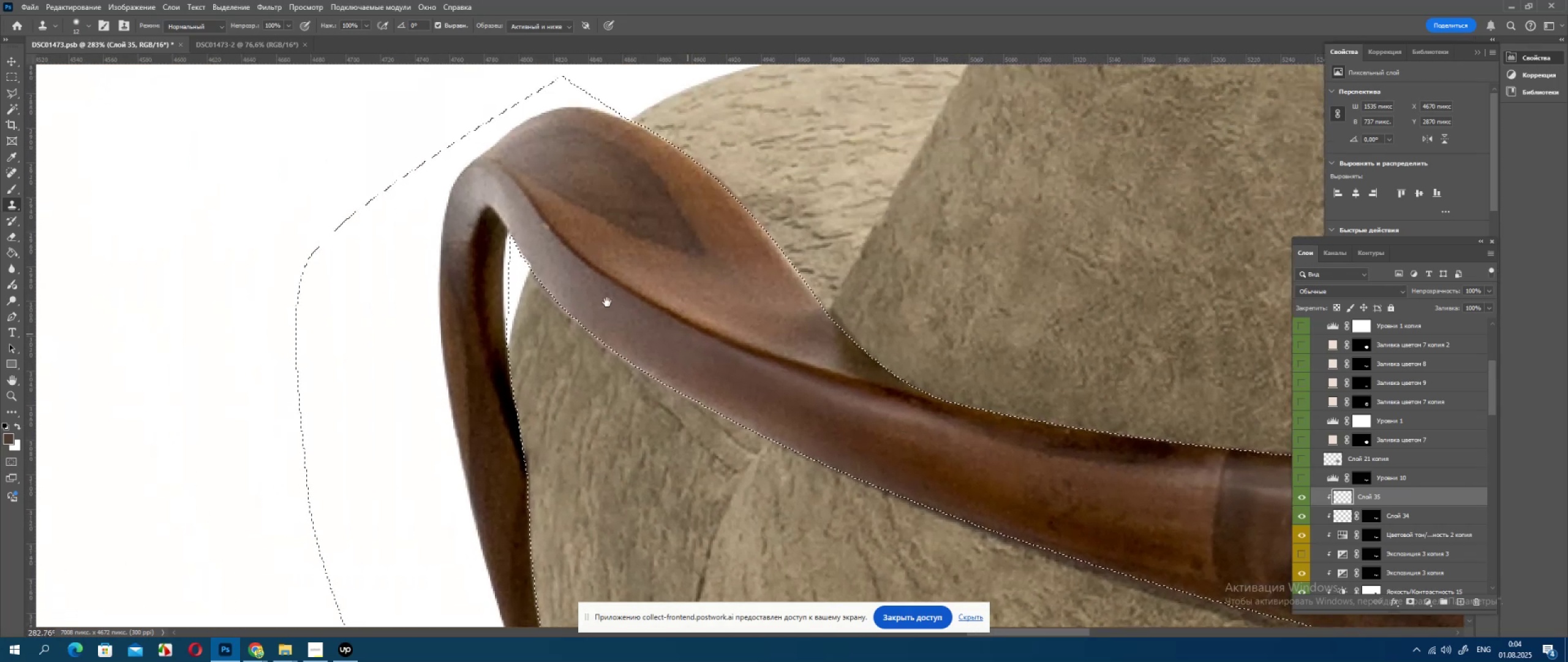 
hold_key(key=AltLeft, duration=0.3)
scroll: coordinate [606, 302], scroll_direction: up, amount: 1.0
 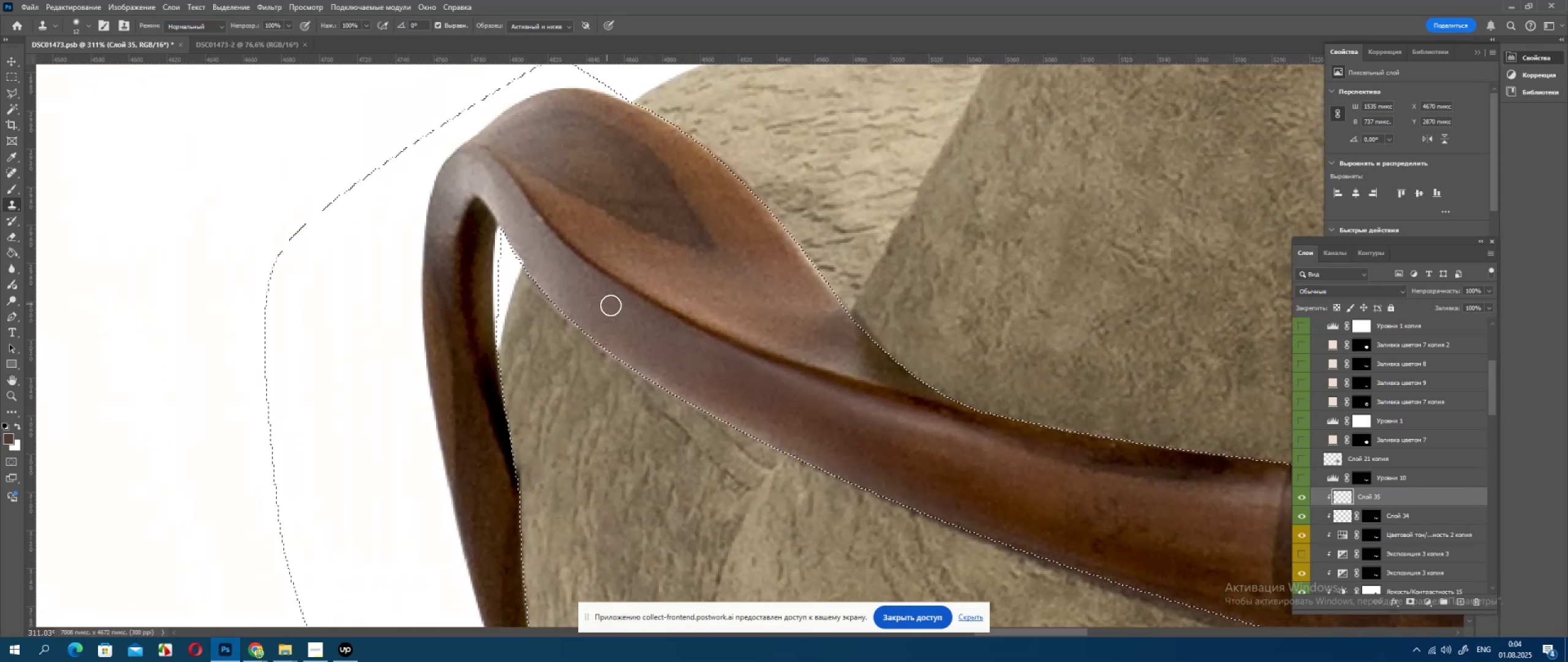 
hold_key(key=AltLeft, duration=0.42)
scroll: coordinate [816, 276], scroll_direction: up, amount: 4.0
 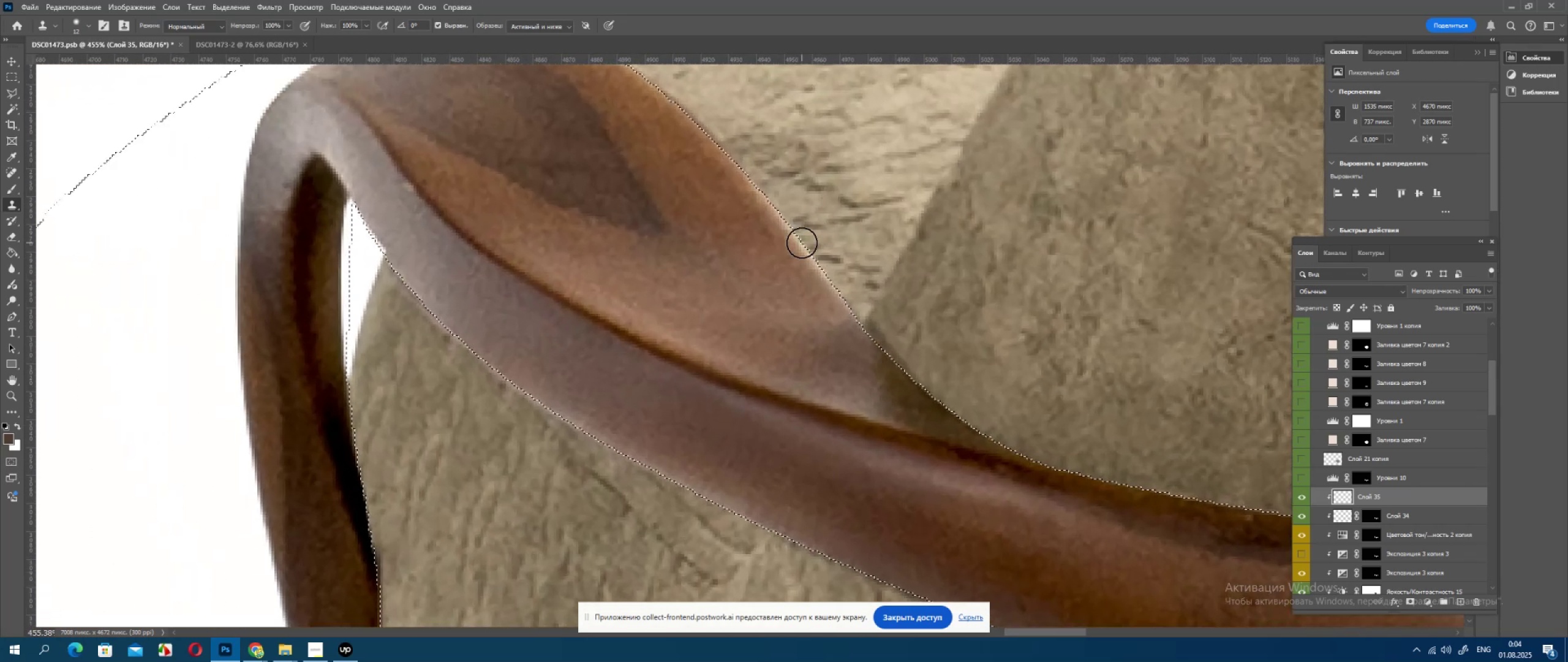 
hold_key(key=AltLeft, duration=1.18)
scroll: coordinate [831, 286], scroll_direction: up, amount: 3.0
 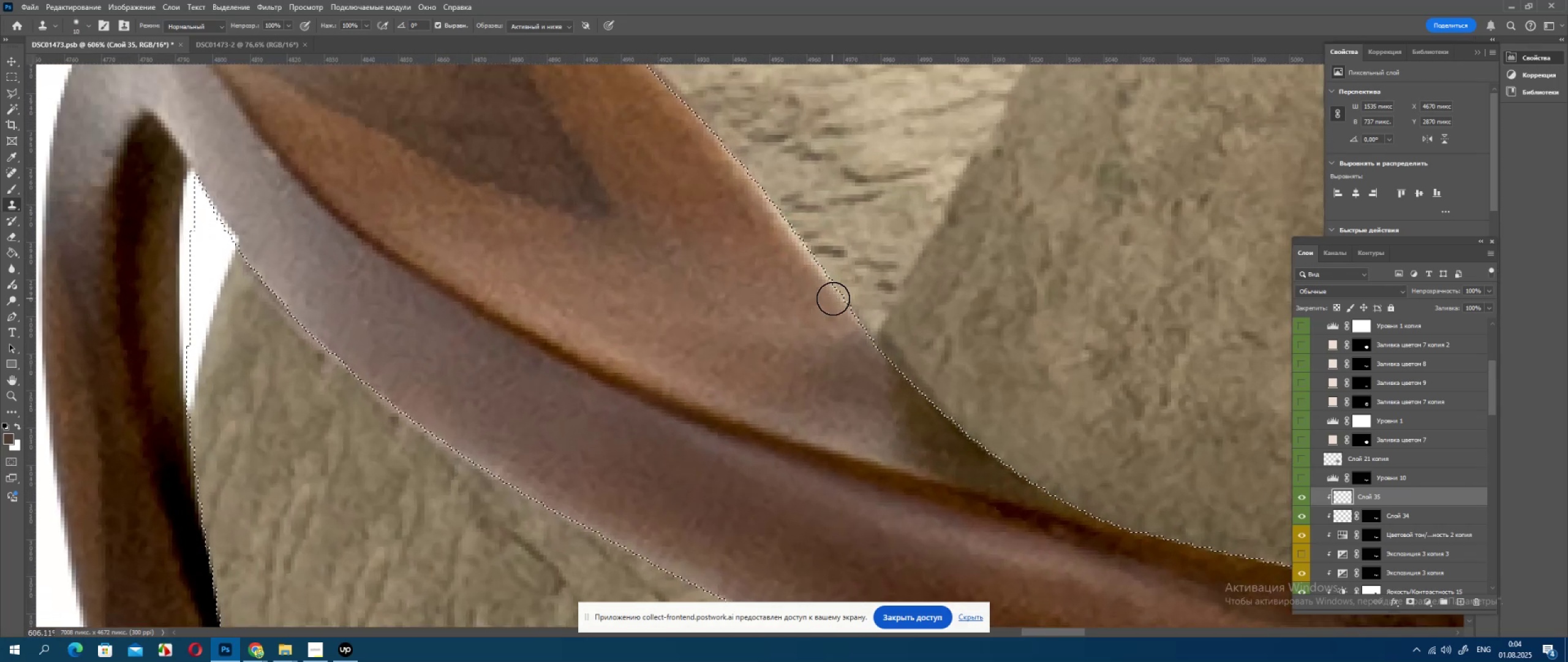 
left_click_drag(start_coordinate=[840, 301], to_coordinate=[701, 106])
 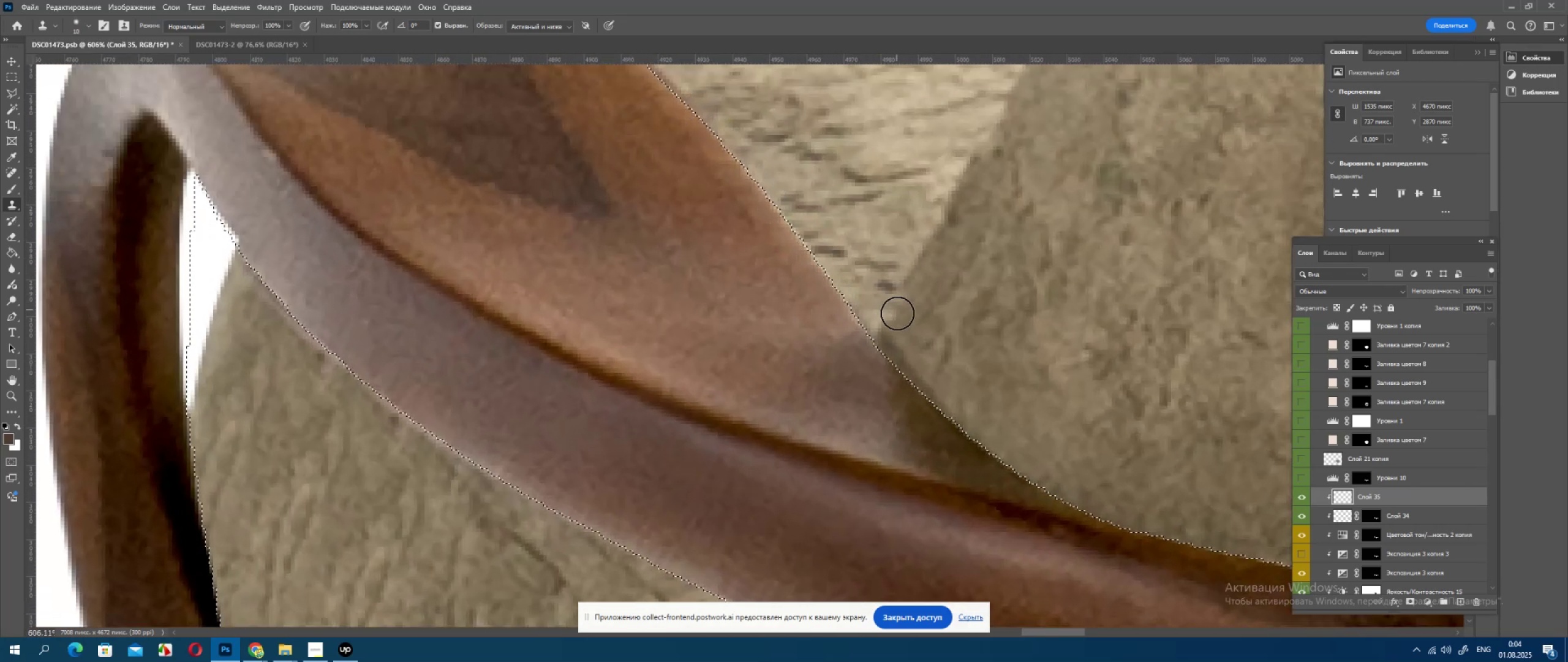 
hold_key(key=Space, duration=0.61)
 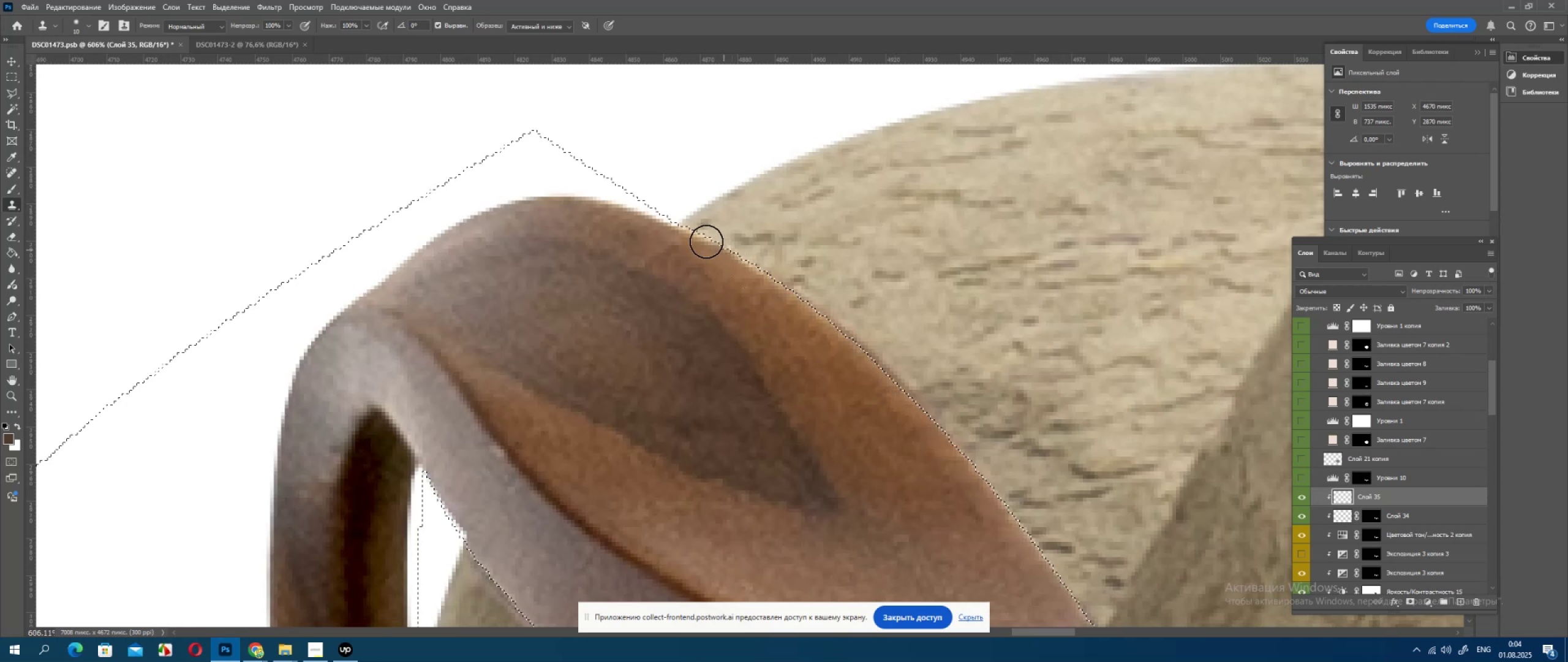 
left_click_drag(start_coordinate=[714, 208], to_coordinate=[942, 504])
 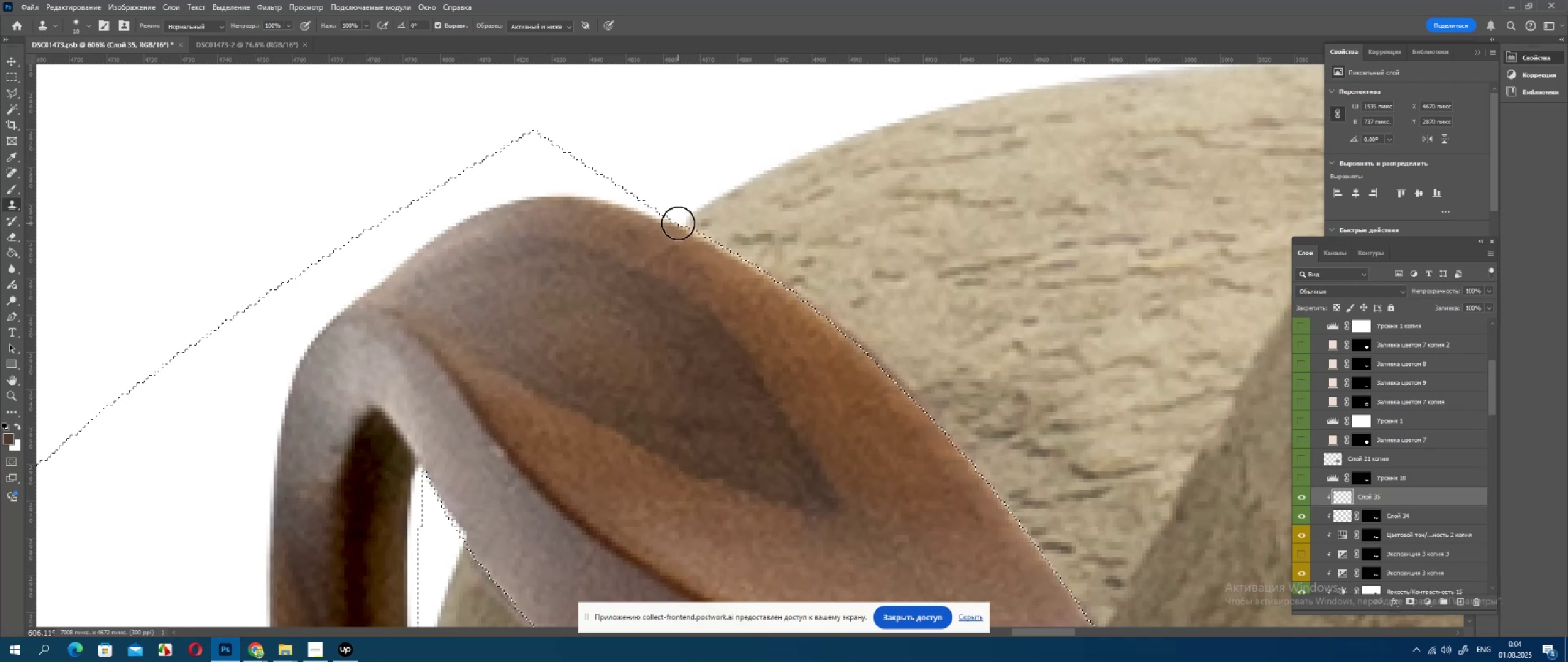 
left_click_drag(start_coordinate=[693, 233], to_coordinate=[964, 461])
 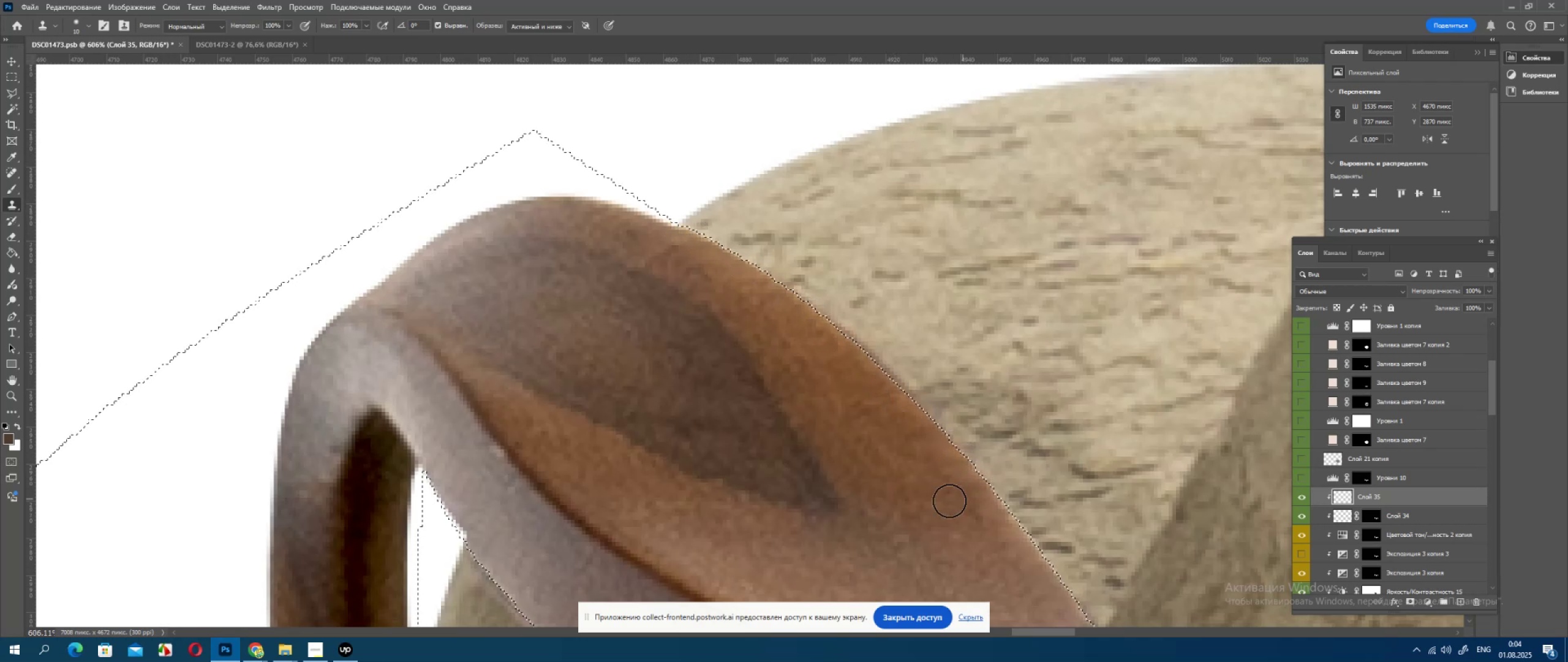 
hold_key(key=Space, duration=0.91)
 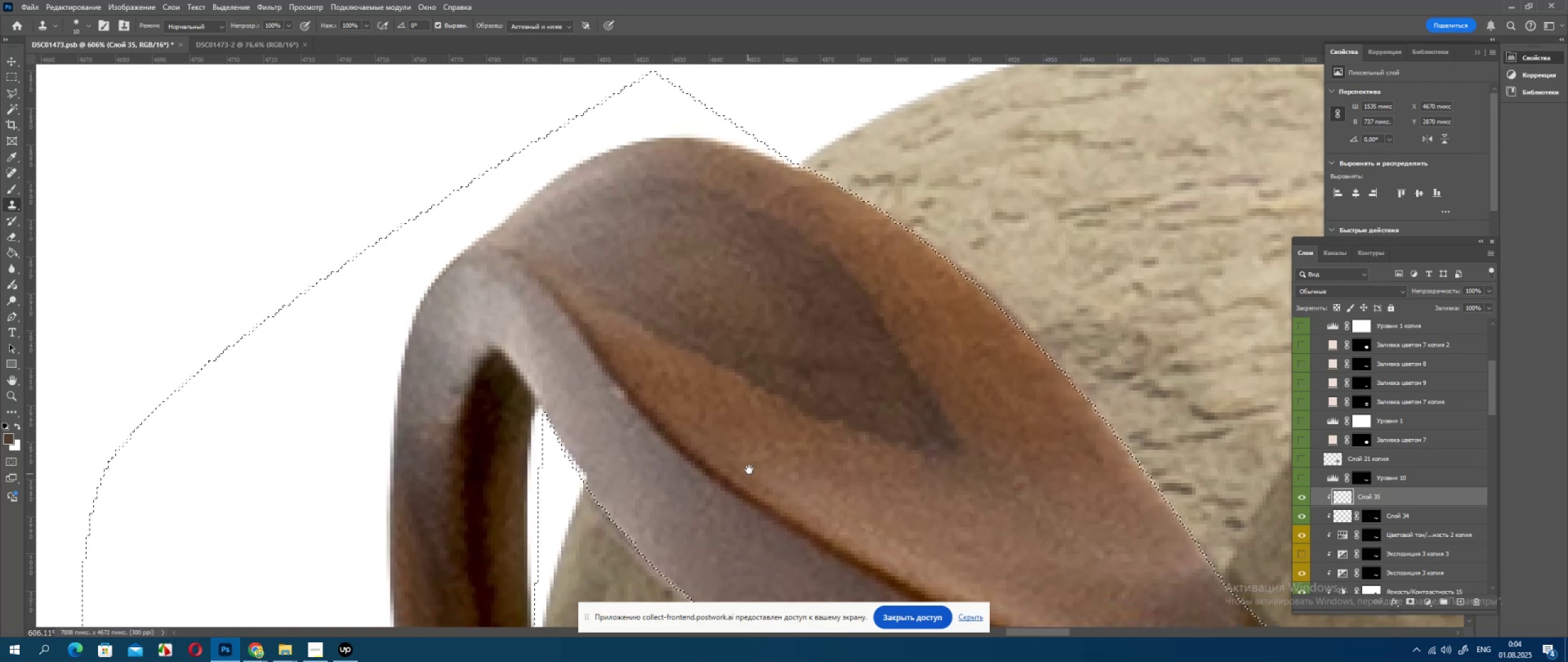 
left_click_drag(start_coordinate=[795, 496], to_coordinate=[915, 438])
 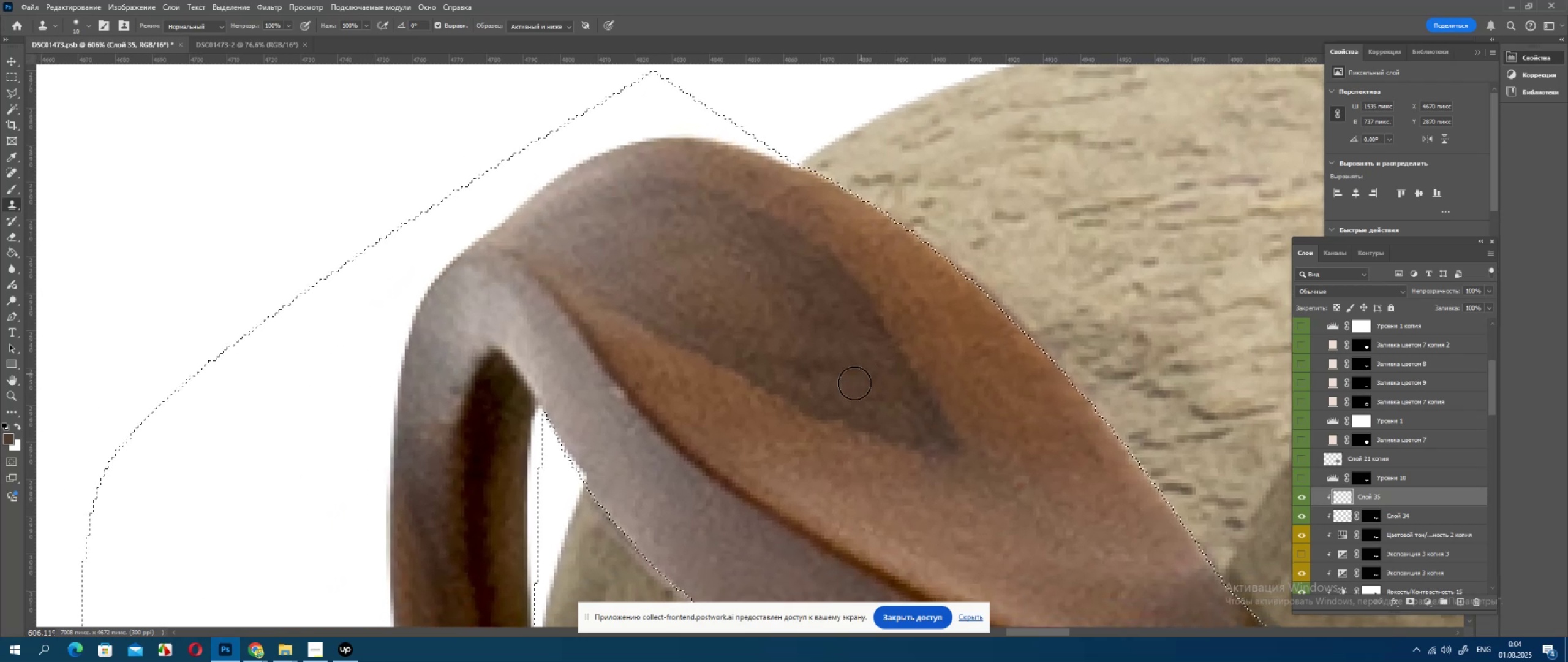 
hold_key(key=Space, duration=0.68)
 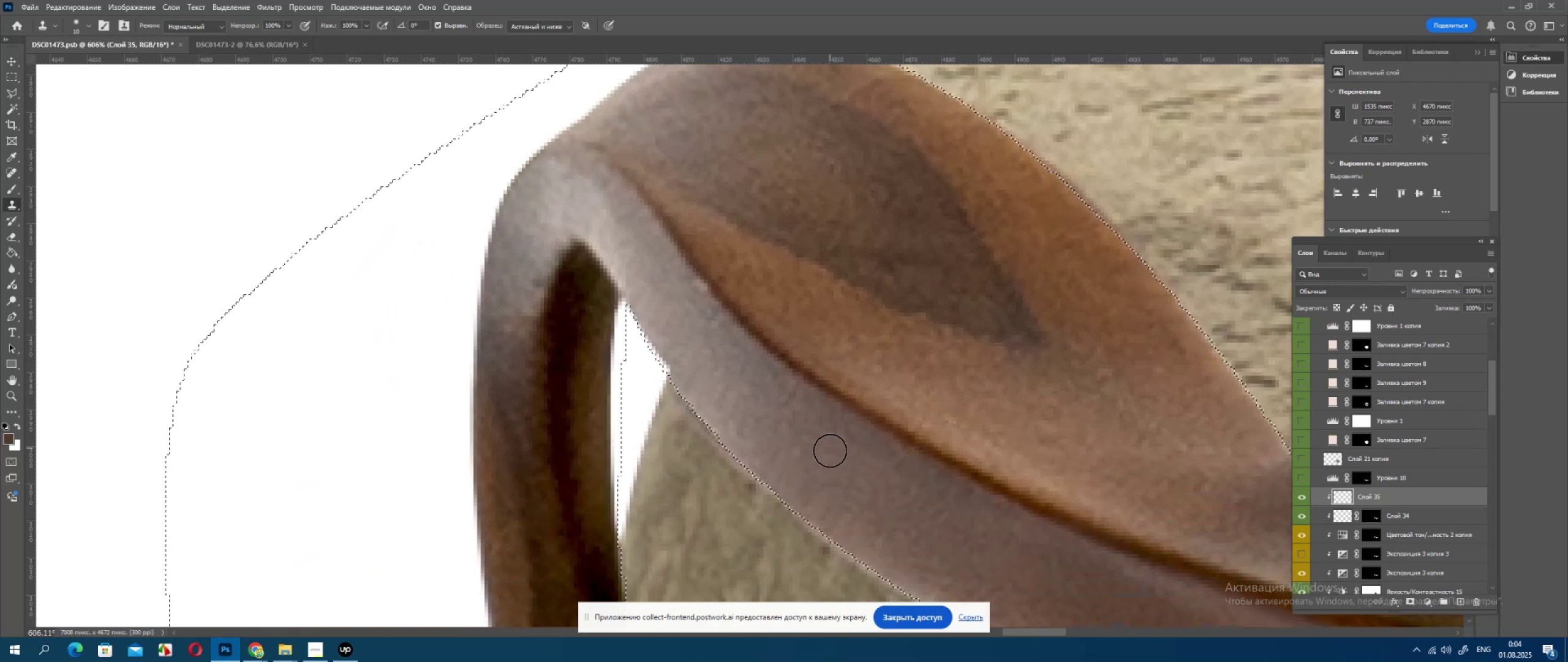 
left_click_drag(start_coordinate=[748, 477], to_coordinate=[831, 370])
 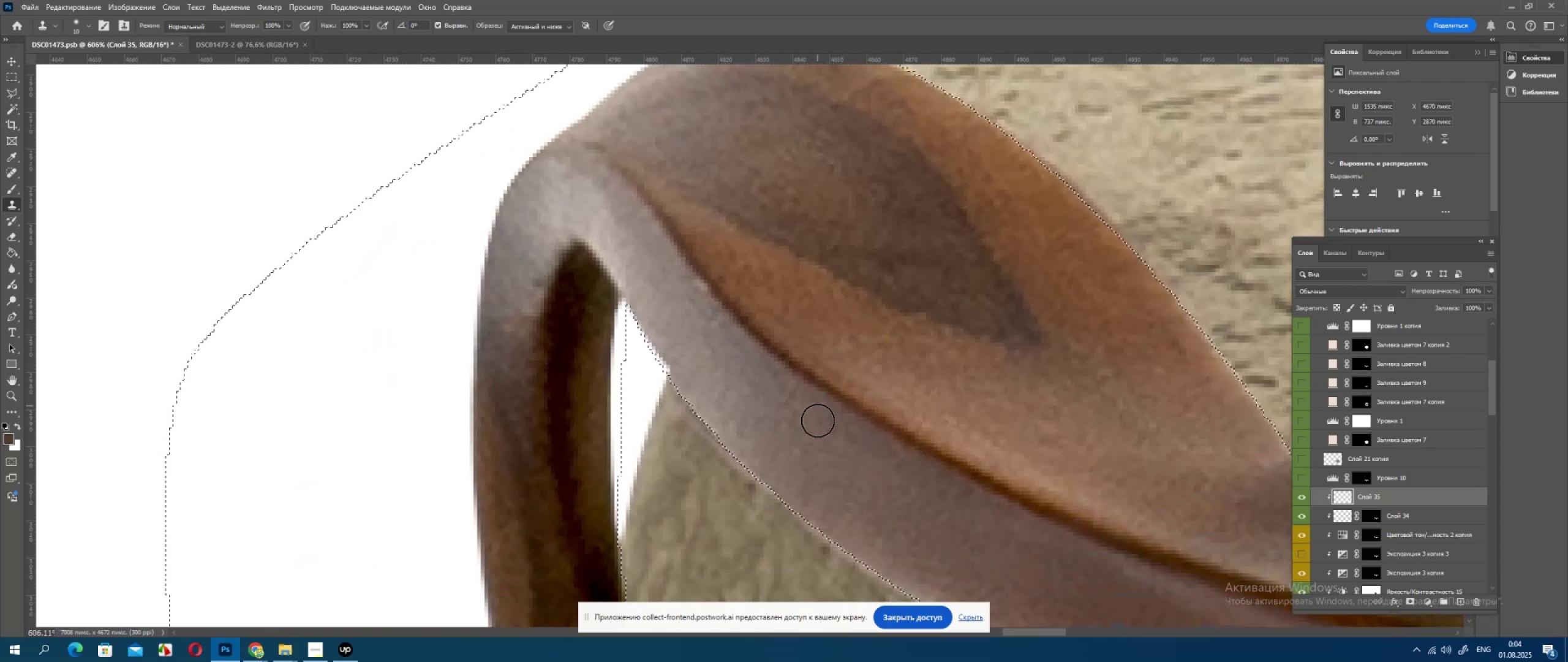 
hold_key(key=Space, duration=0.55)
 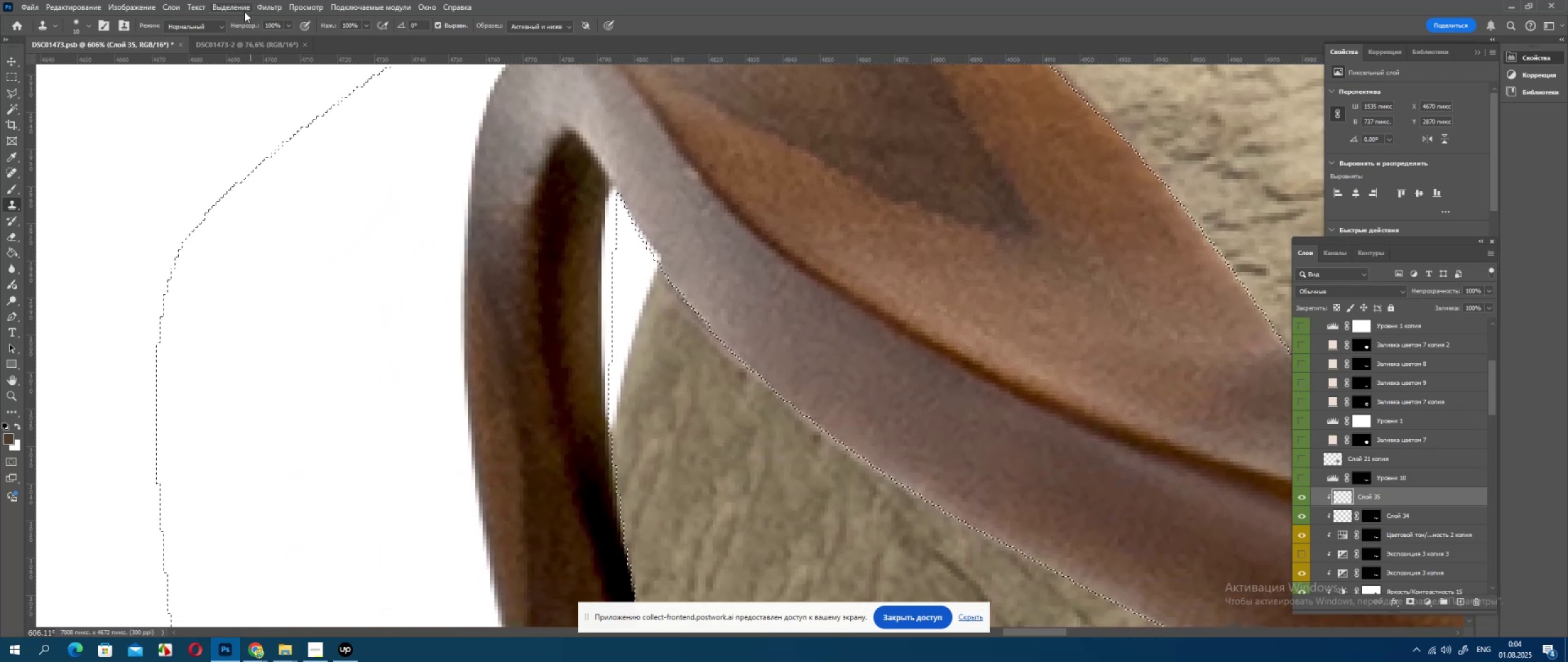 
left_click_drag(start_coordinate=[824, 424], to_coordinate=[813, 325])
 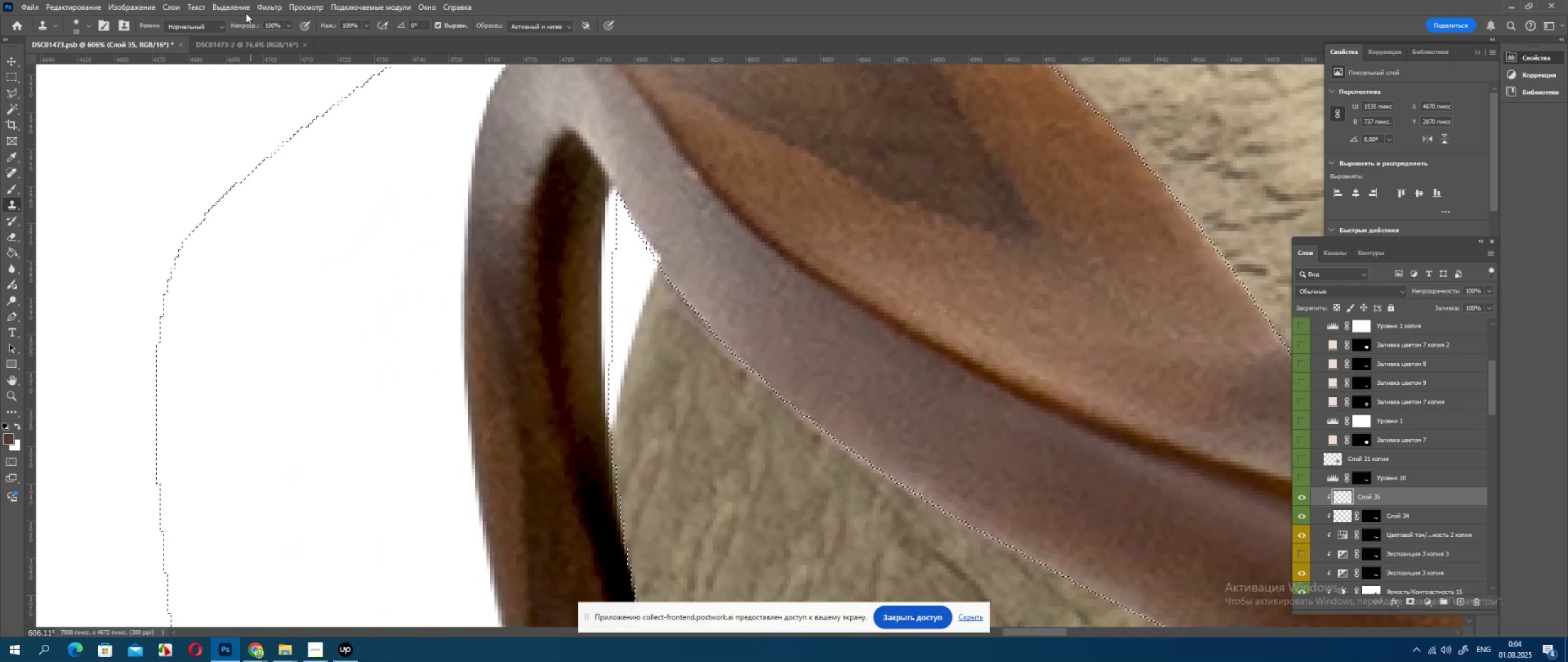 
left_click([243, 12])
 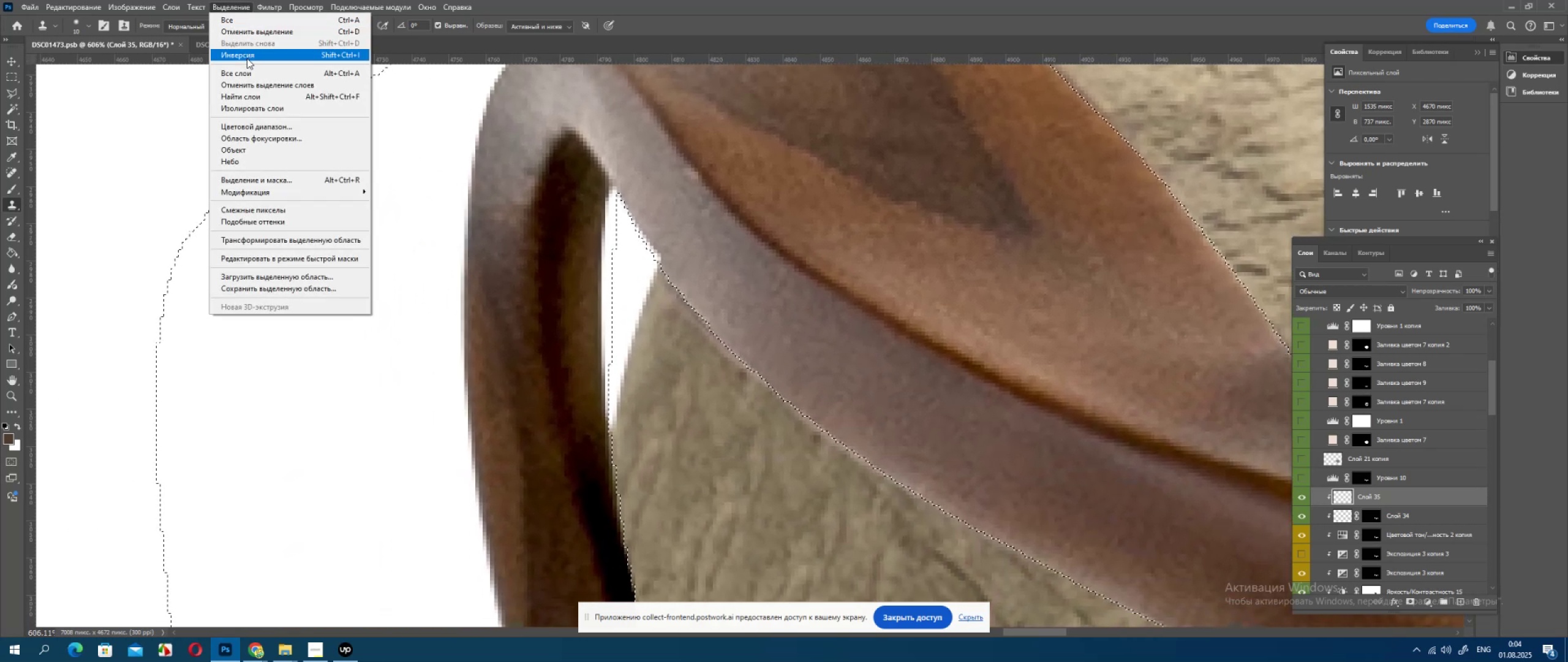 
left_click([247, 59])
 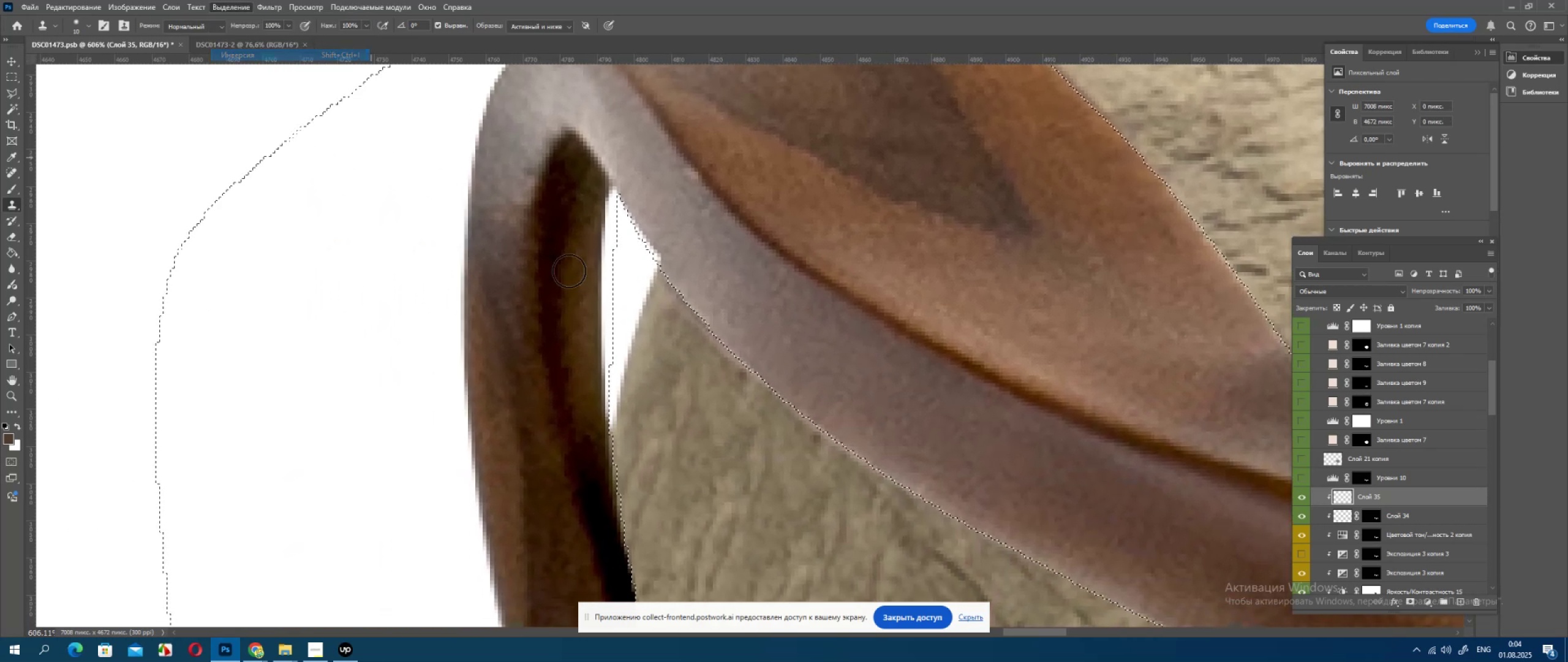 
hold_key(key=AltLeft, duration=1.44)
left_click([669, 324])
 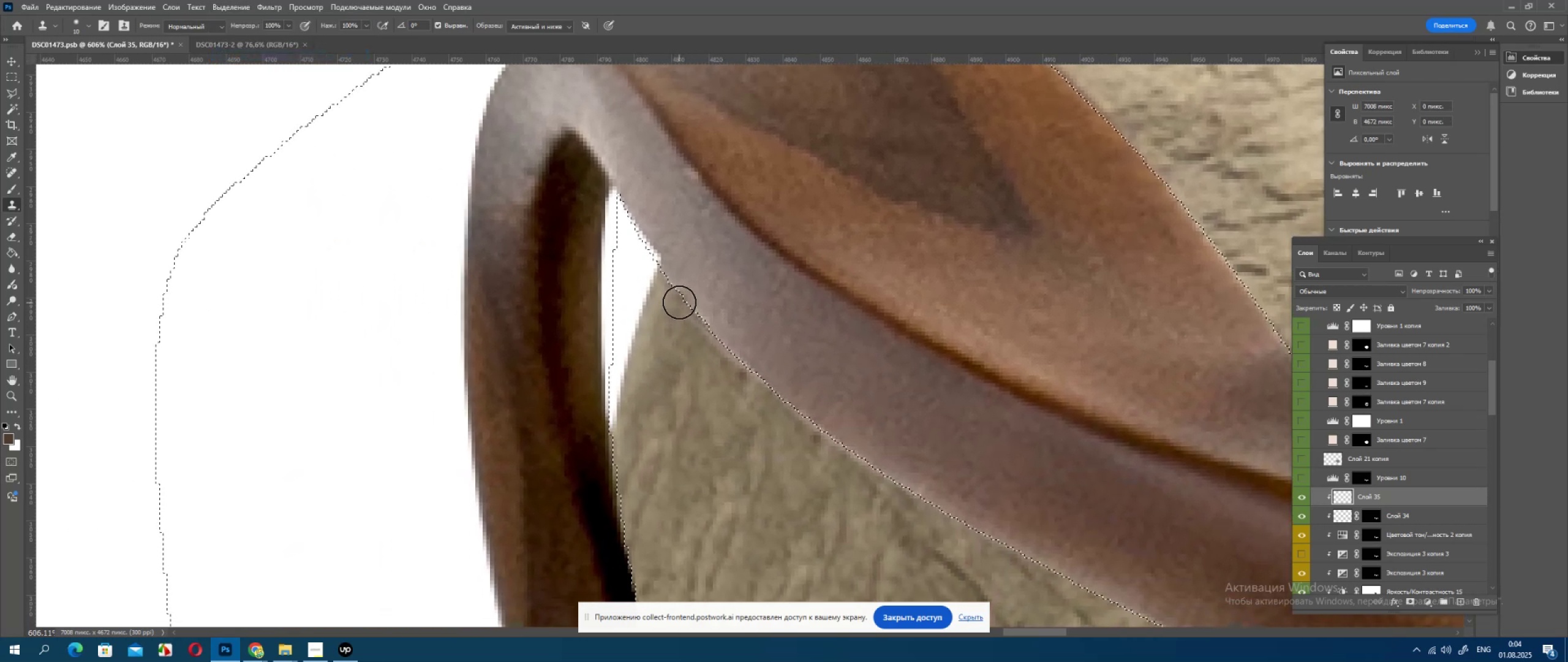 
left_click_drag(start_coordinate=[679, 301], to_coordinate=[998, 544])
 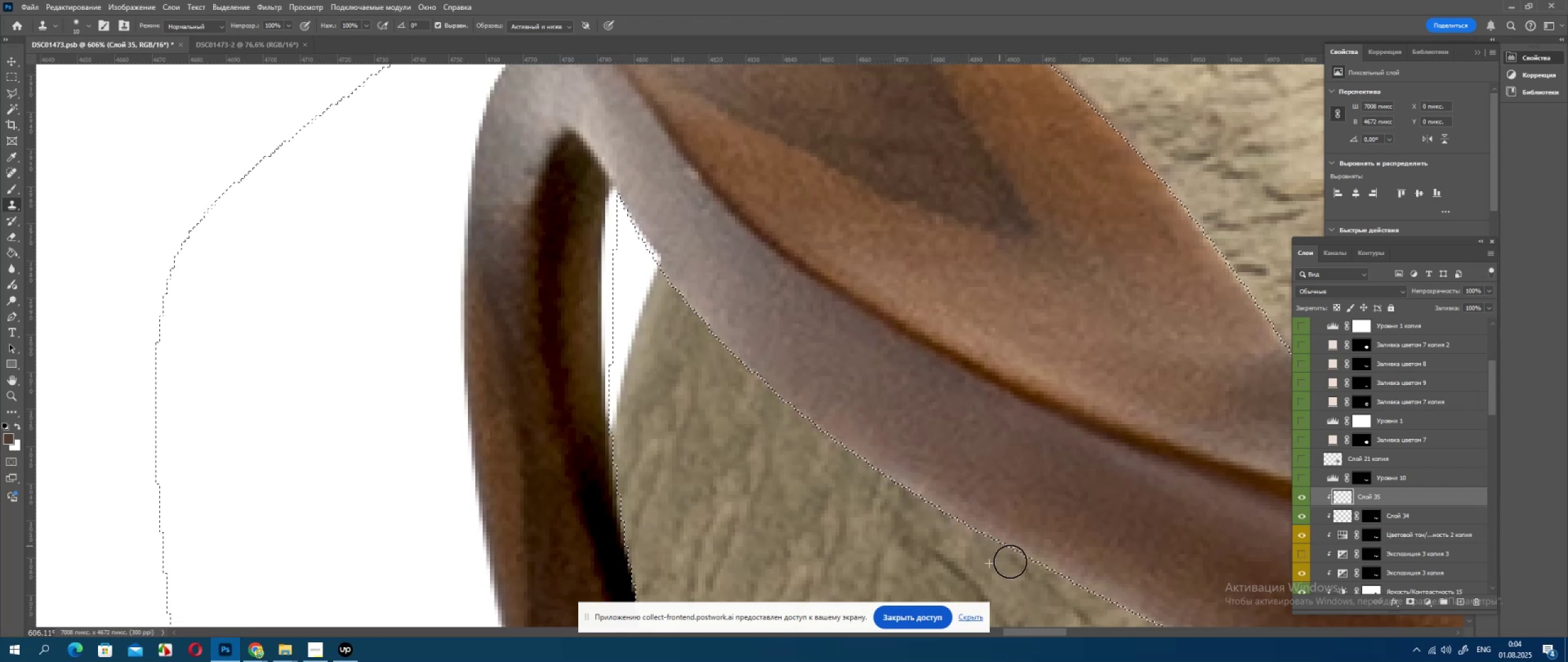 
hold_key(key=Space, duration=0.62)
 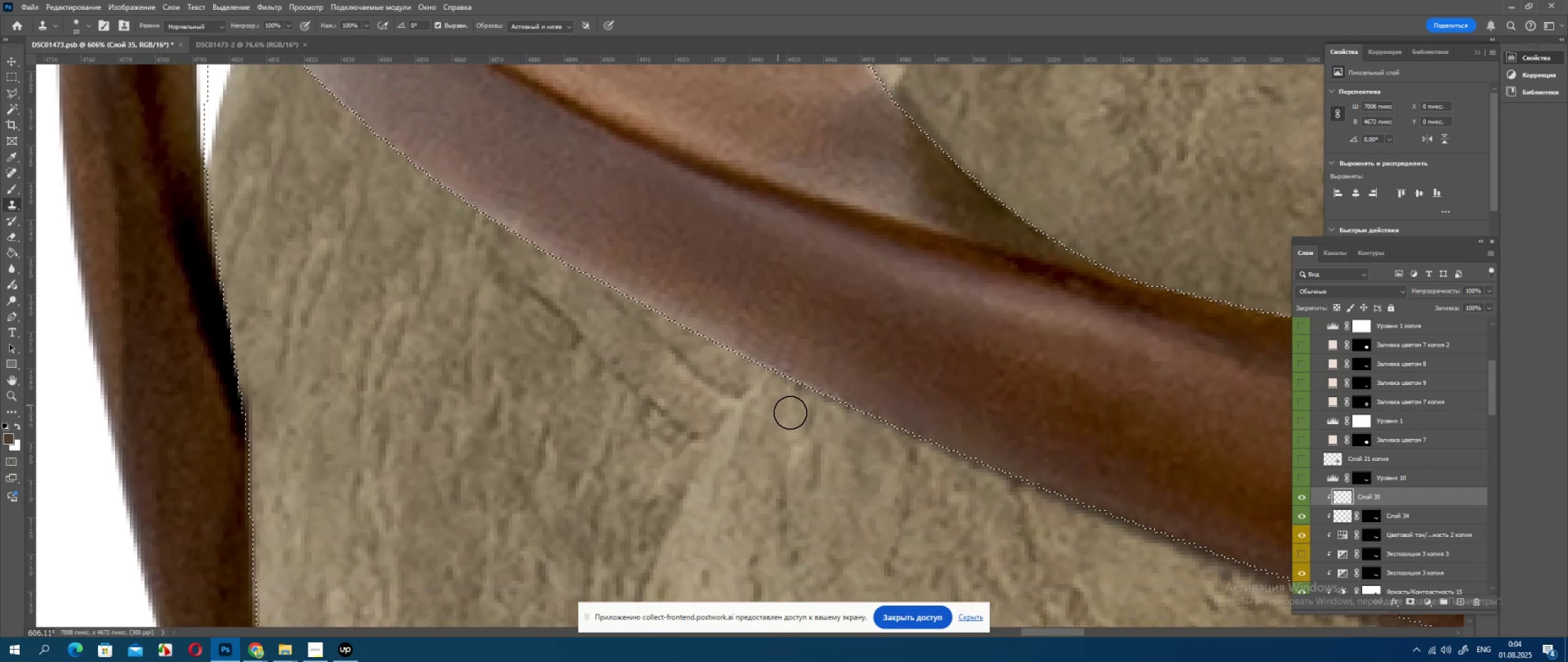 
left_click_drag(start_coordinate=[988, 554], to_coordinate=[583, 291])
 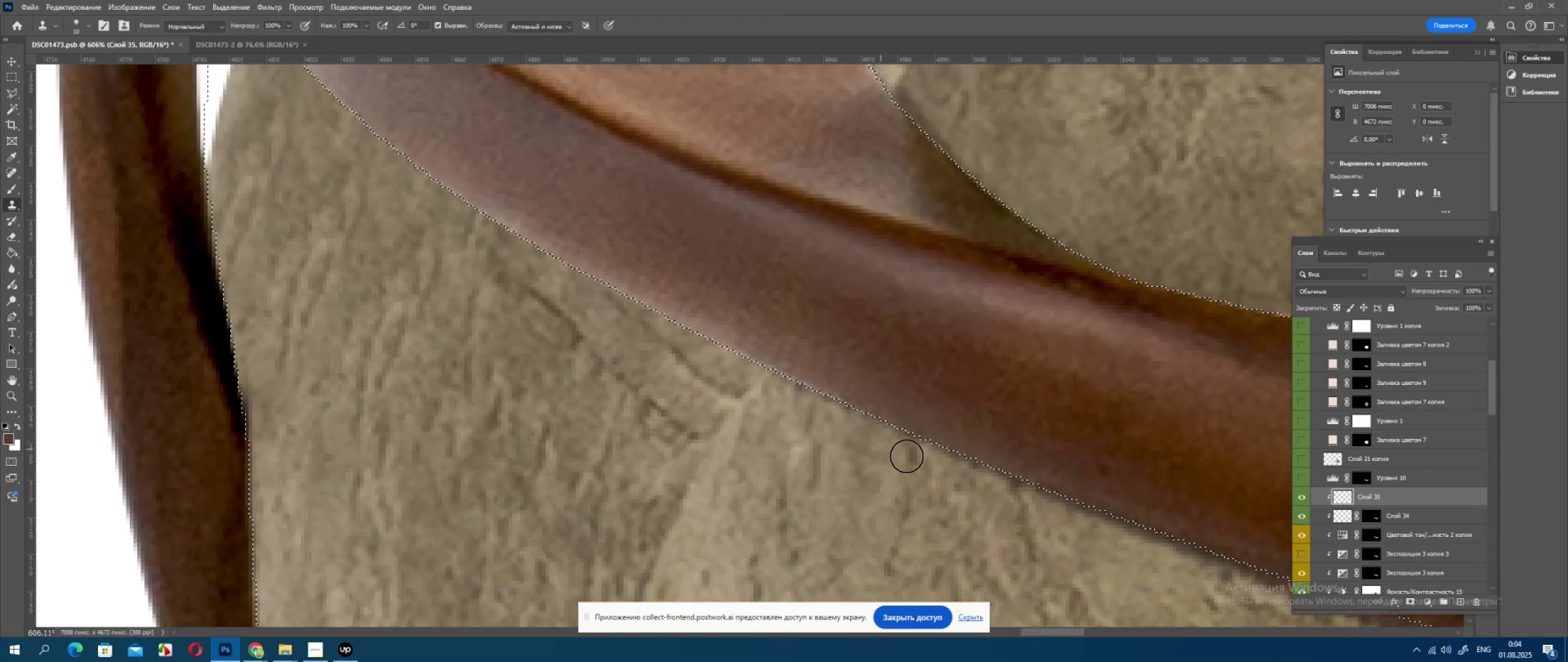 
hold_key(key=Space, duration=0.93)
 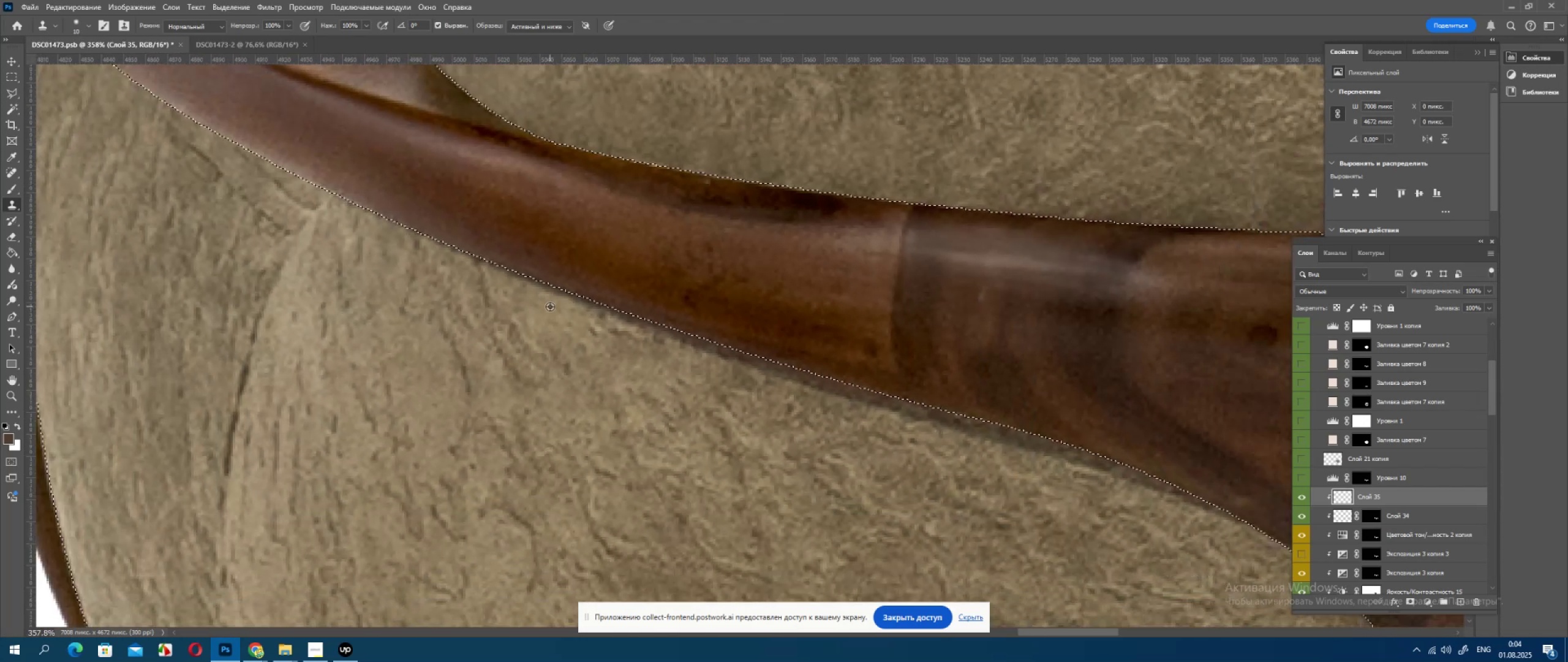 
left_click_drag(start_coordinate=[1044, 514], to_coordinate=[456, 259])
 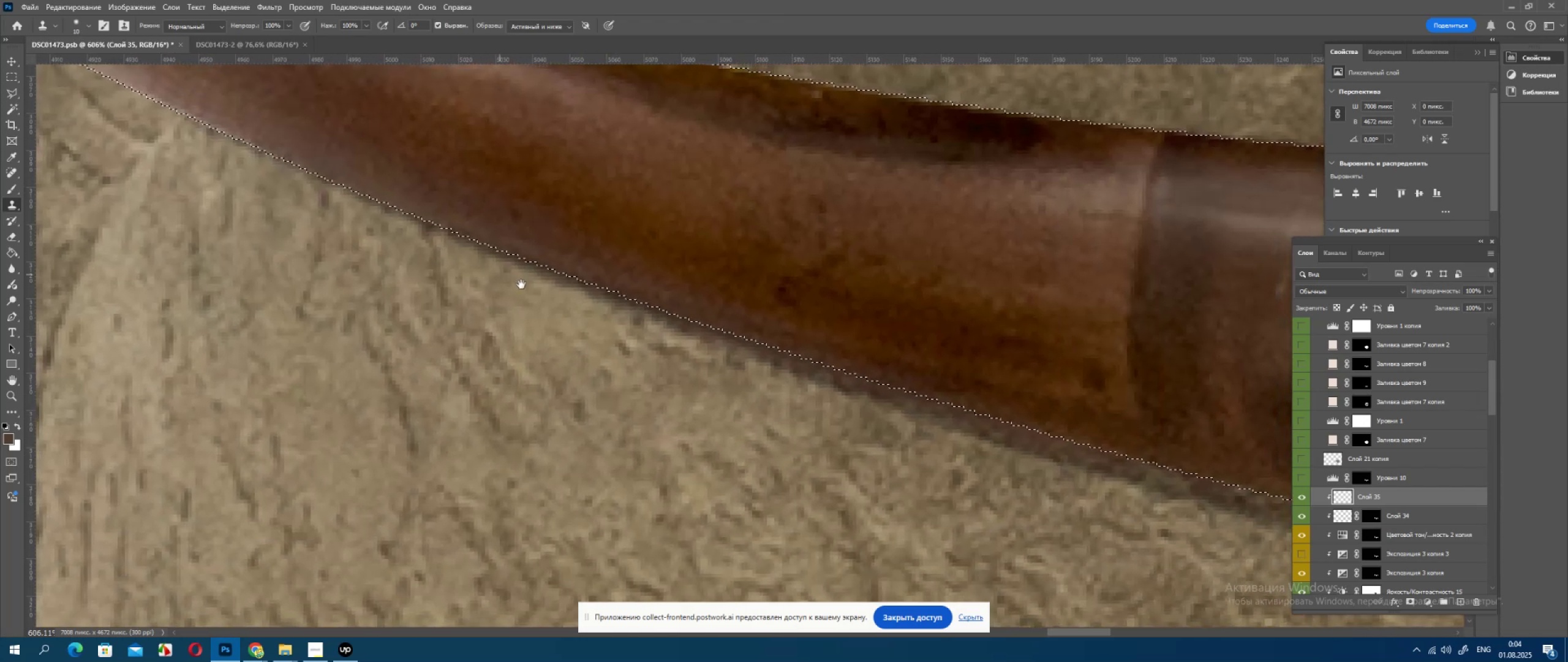 
hold_key(key=AltLeft, duration=0.66)
scroll: coordinate [550, 306], scroll_direction: down, amount: 10.0
 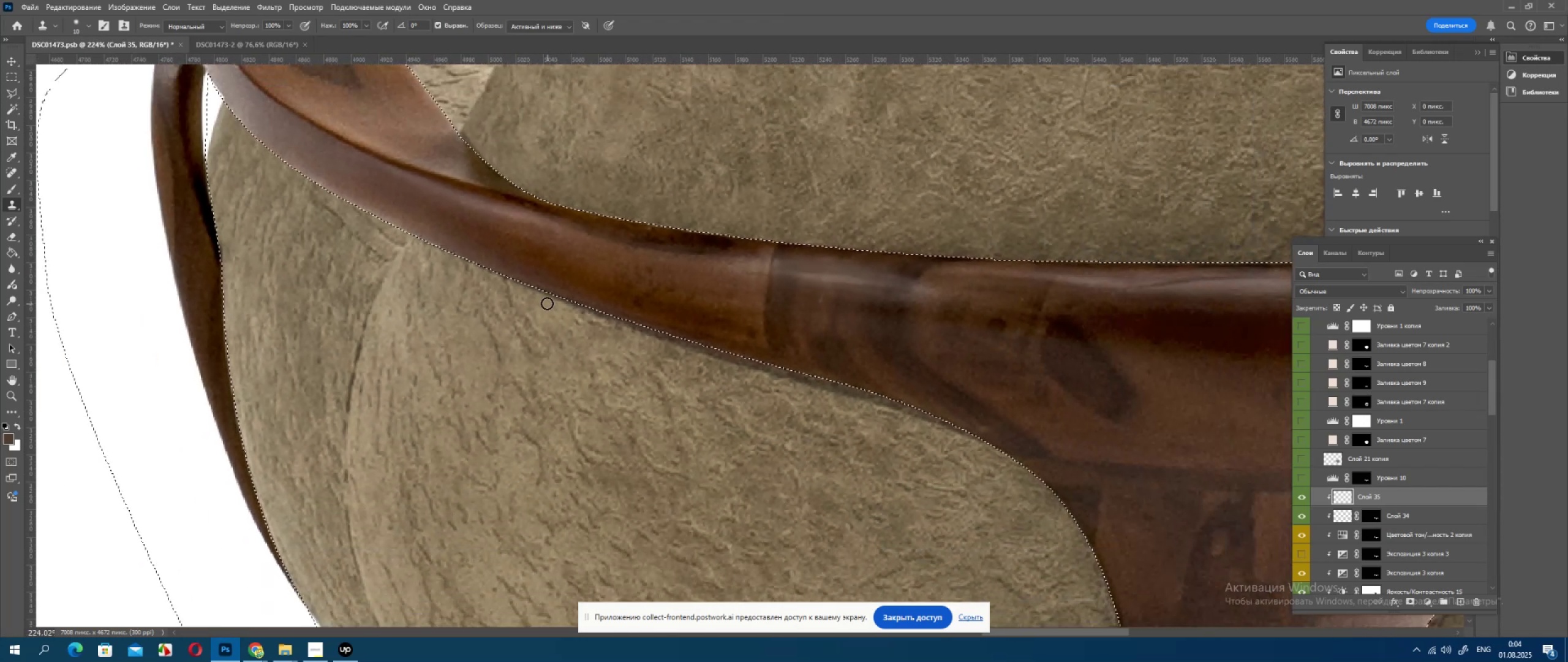 
key(Alt+AltLeft)
 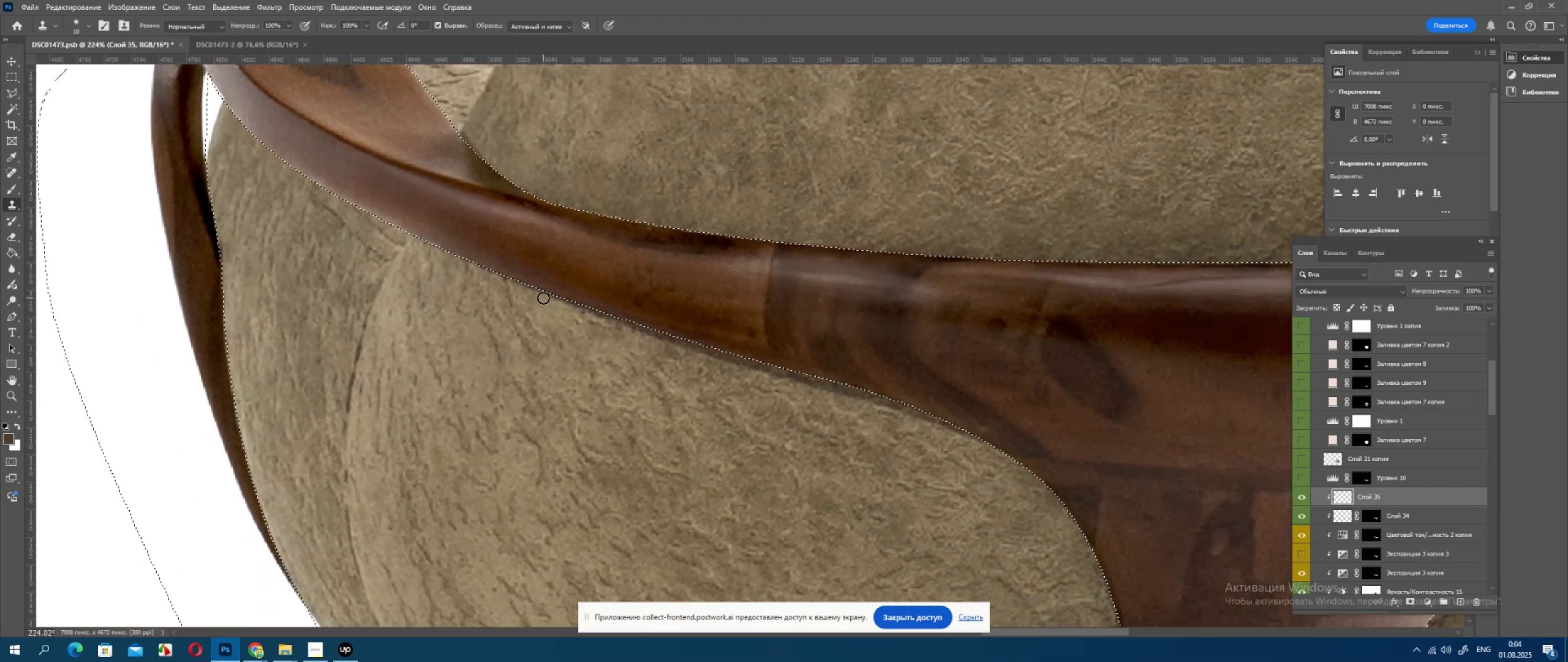 
scroll: coordinate [543, 298], scroll_direction: down, amount: 4.0
 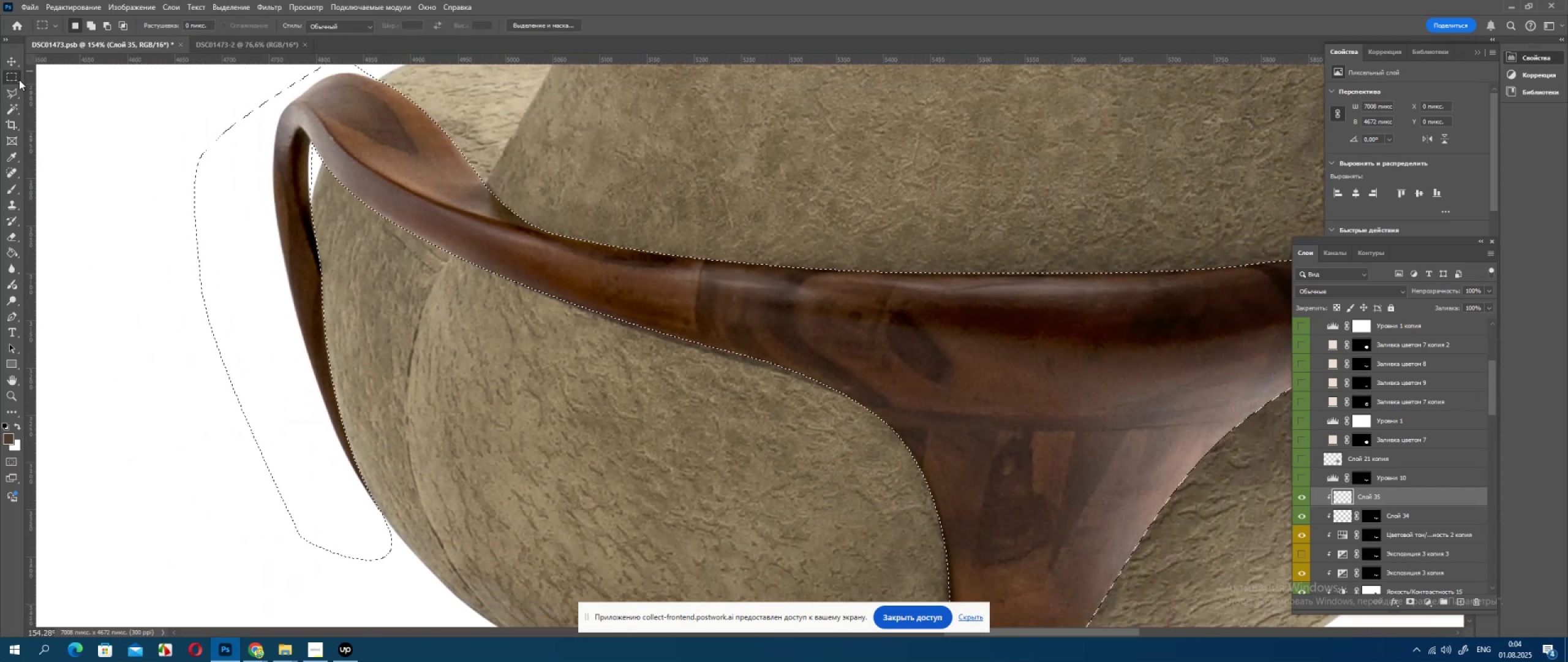 
double_click([293, 287])
 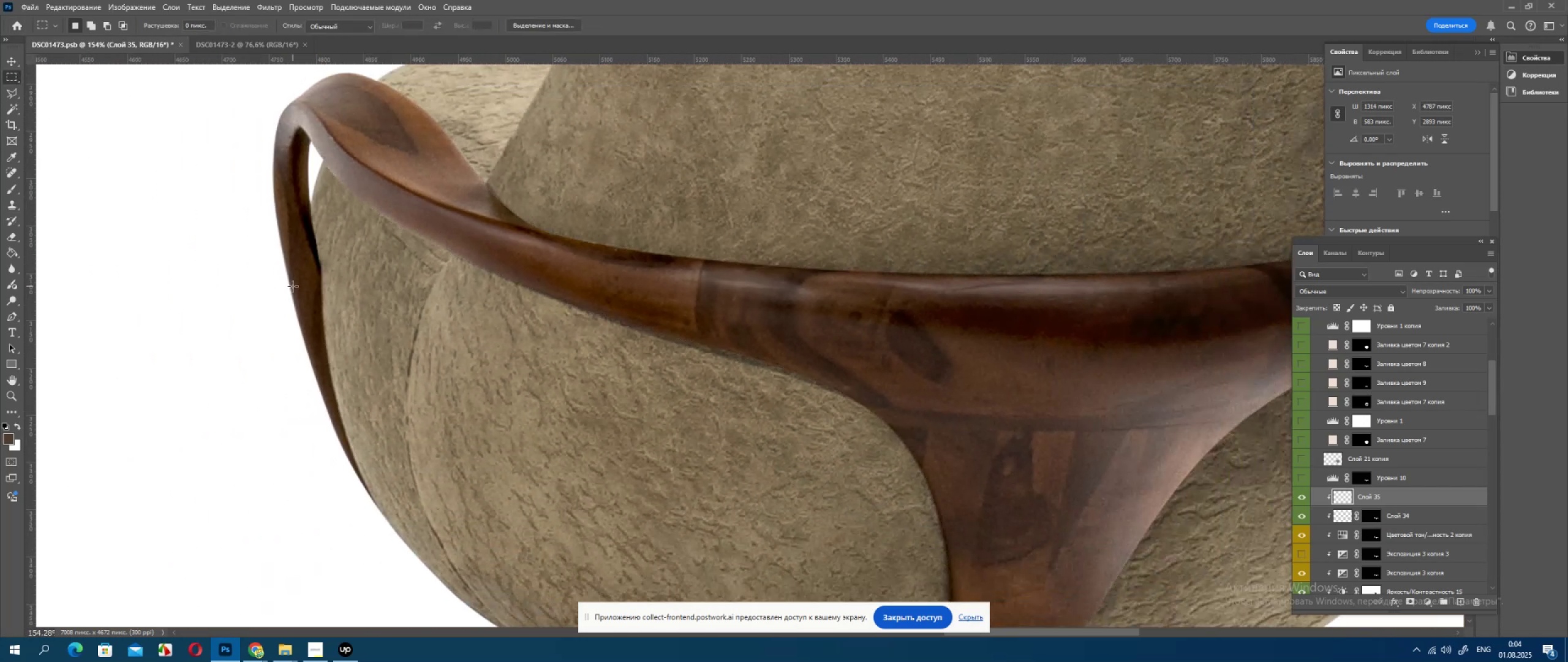 
triple_click([293, 286])
 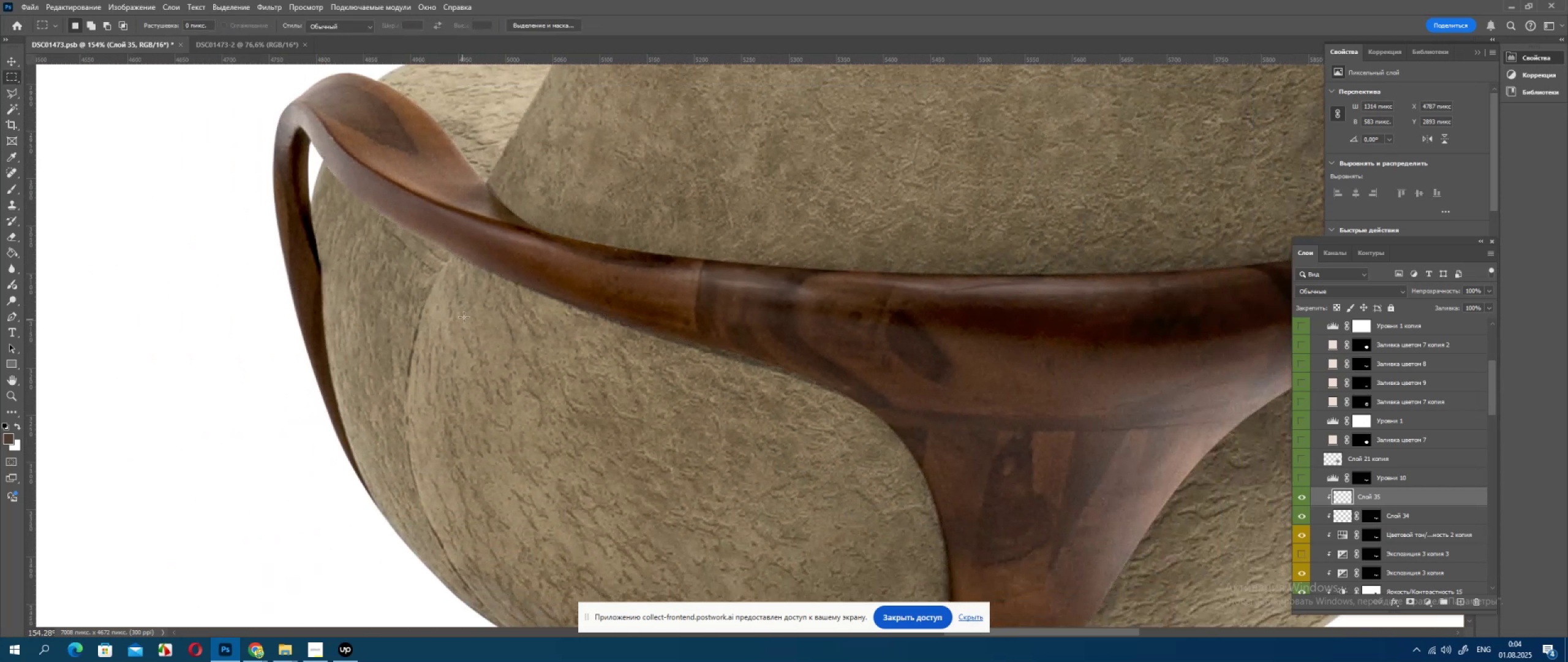 
hold_key(key=AltLeft, duration=0.75)
scroll: coordinate [548, 287], scroll_direction: up, amount: 24.0
 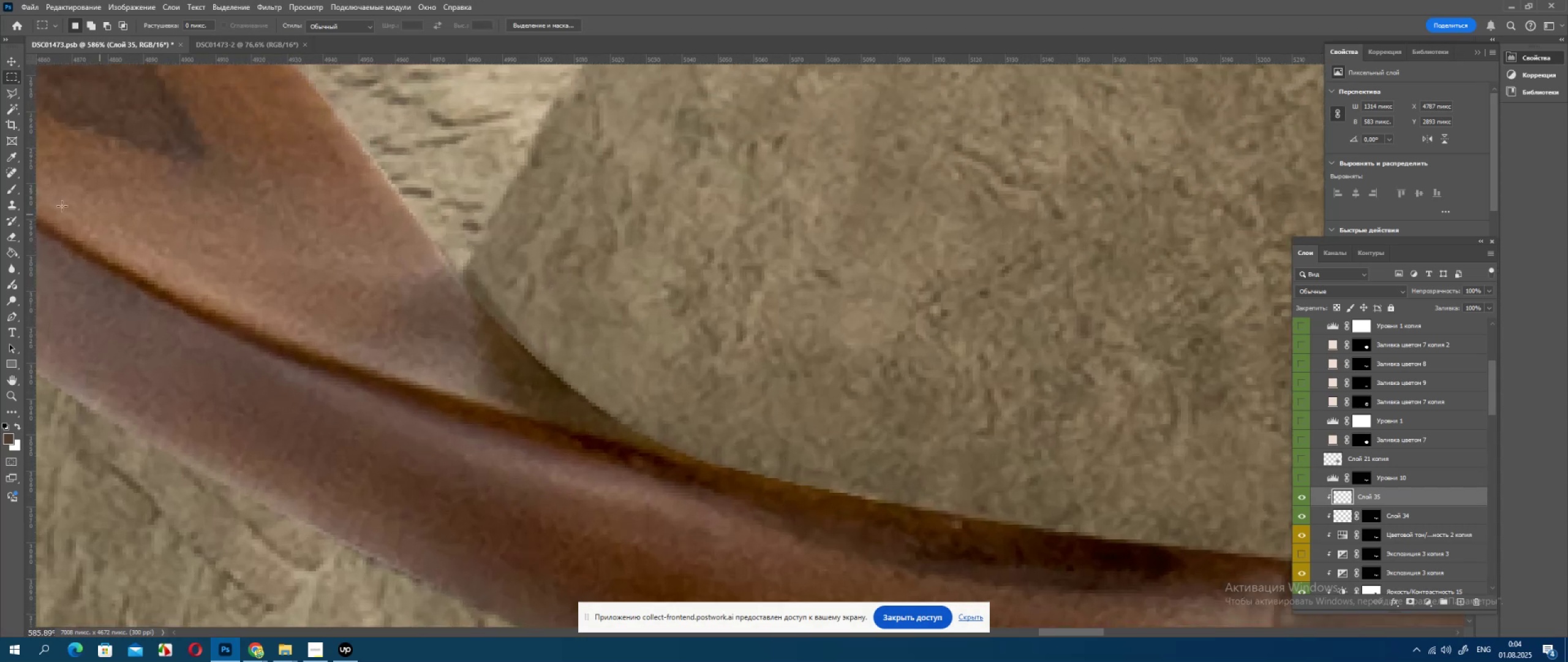 
hold_key(key=AltLeft, duration=0.38)
 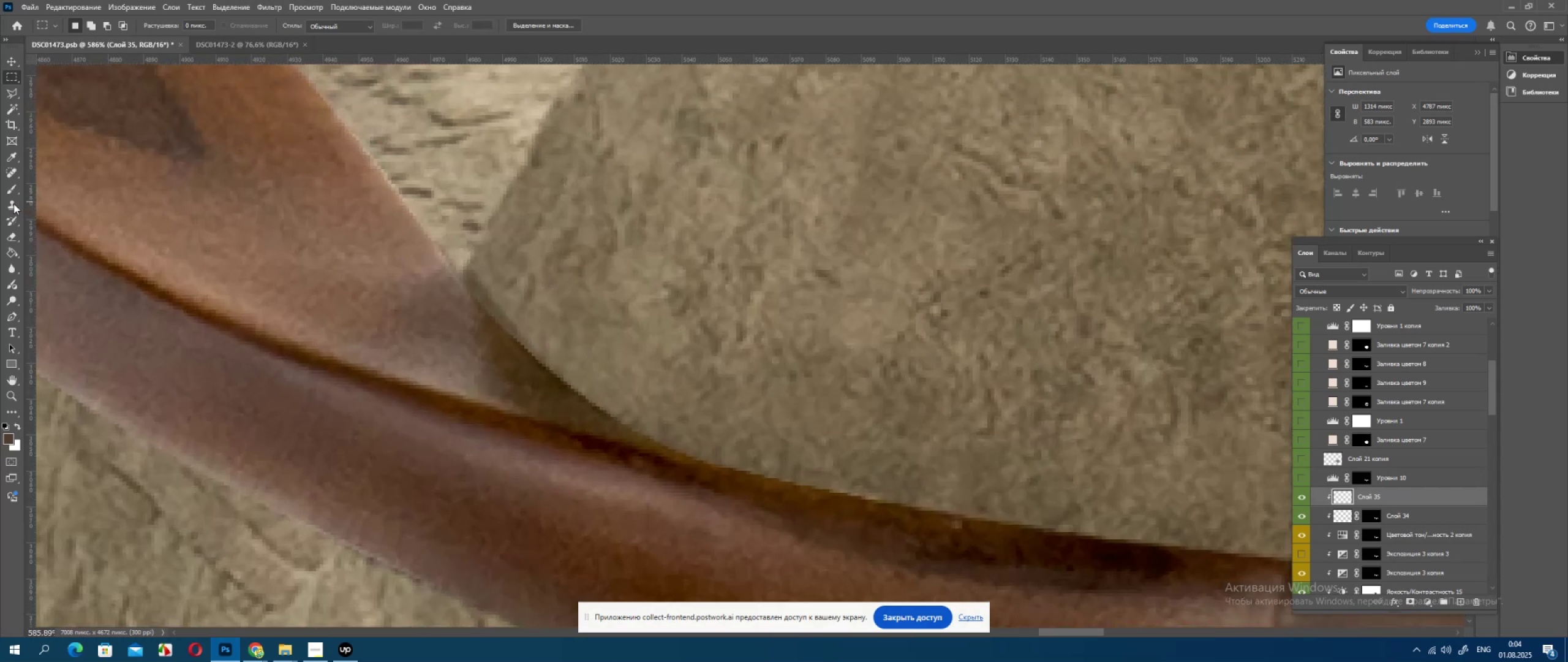 
hold_key(key=AltLeft, duration=1.5)
 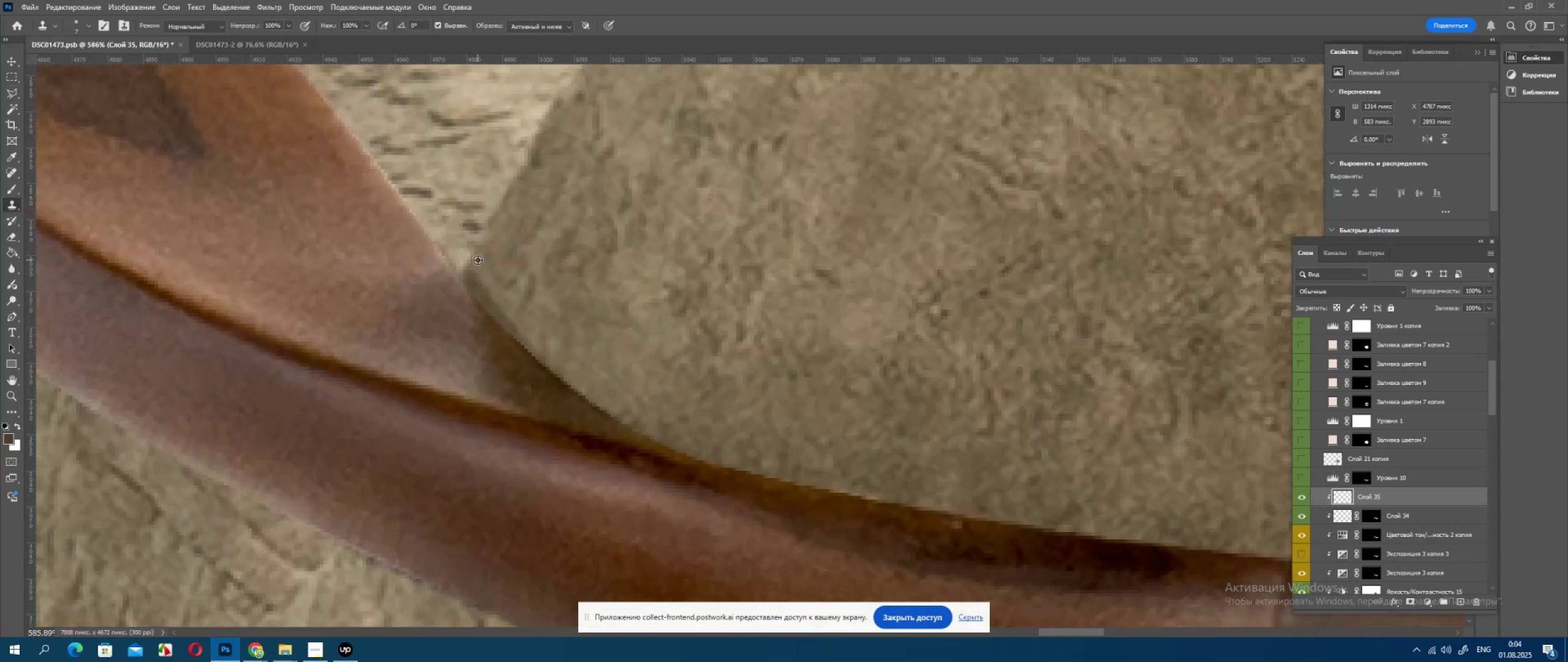 
key(Alt+AltLeft)
 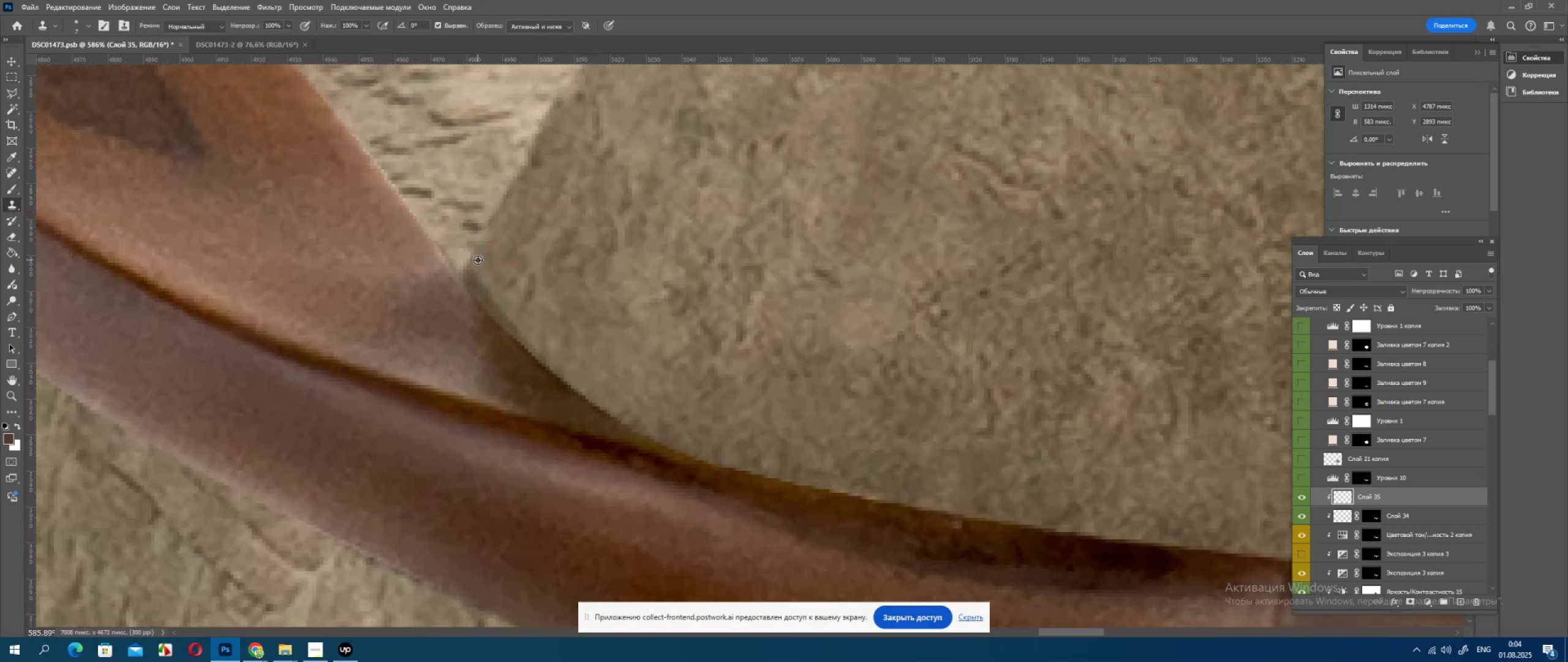 
key(Alt+AltLeft)
 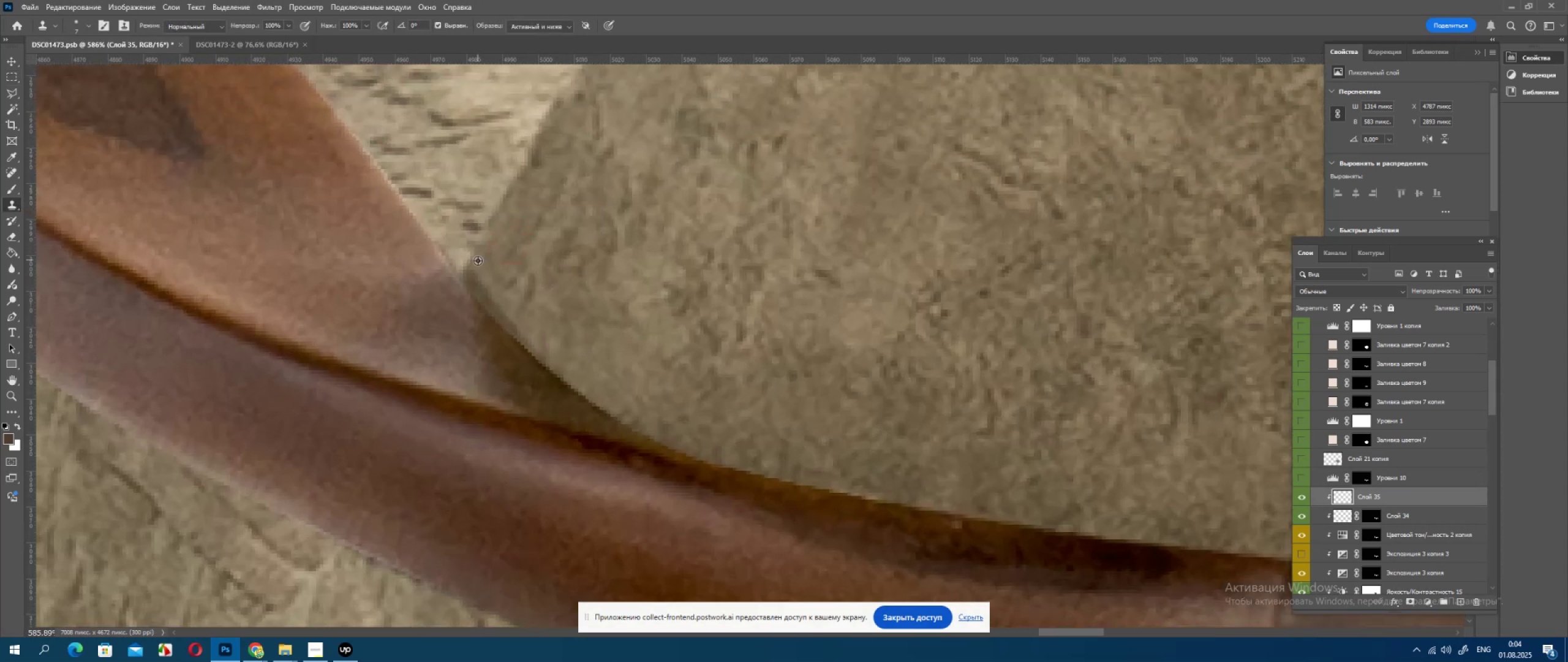 
key(Alt+AltLeft)
 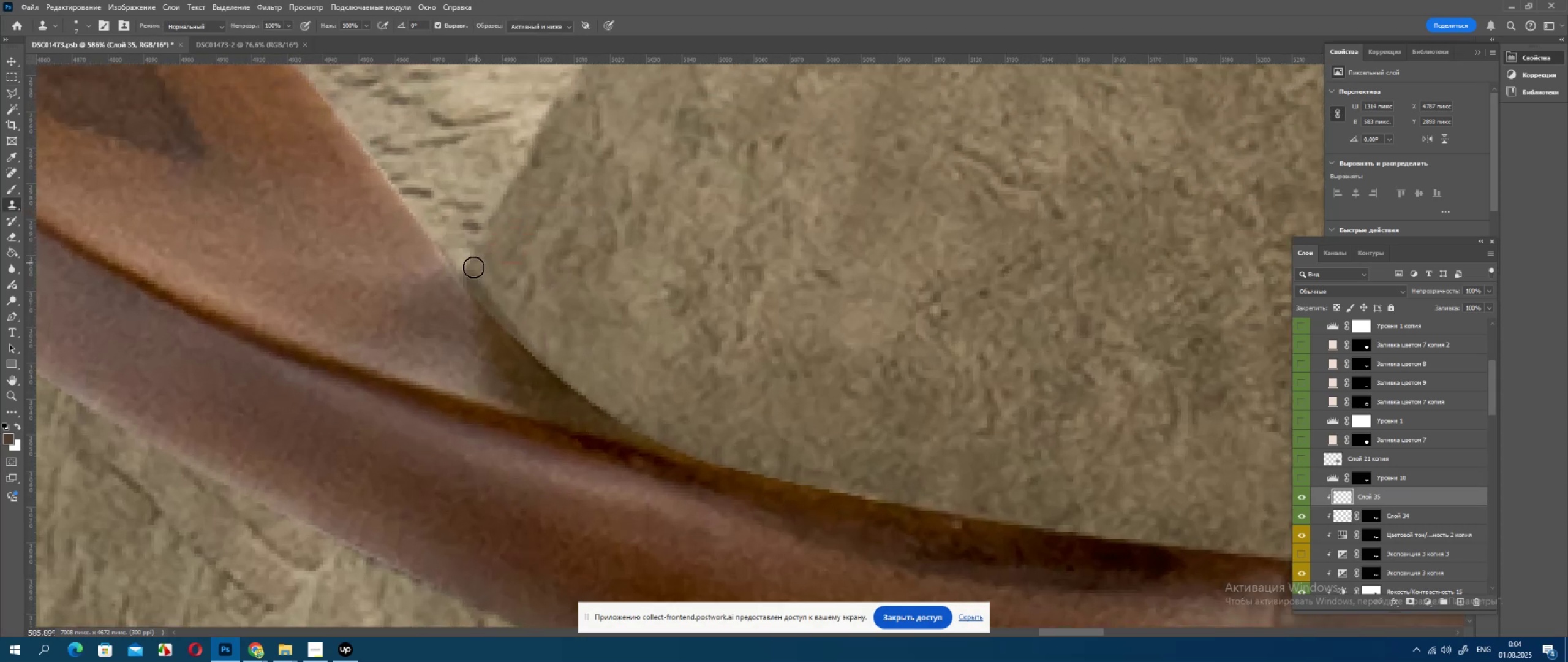 
left_click([478, 260])
 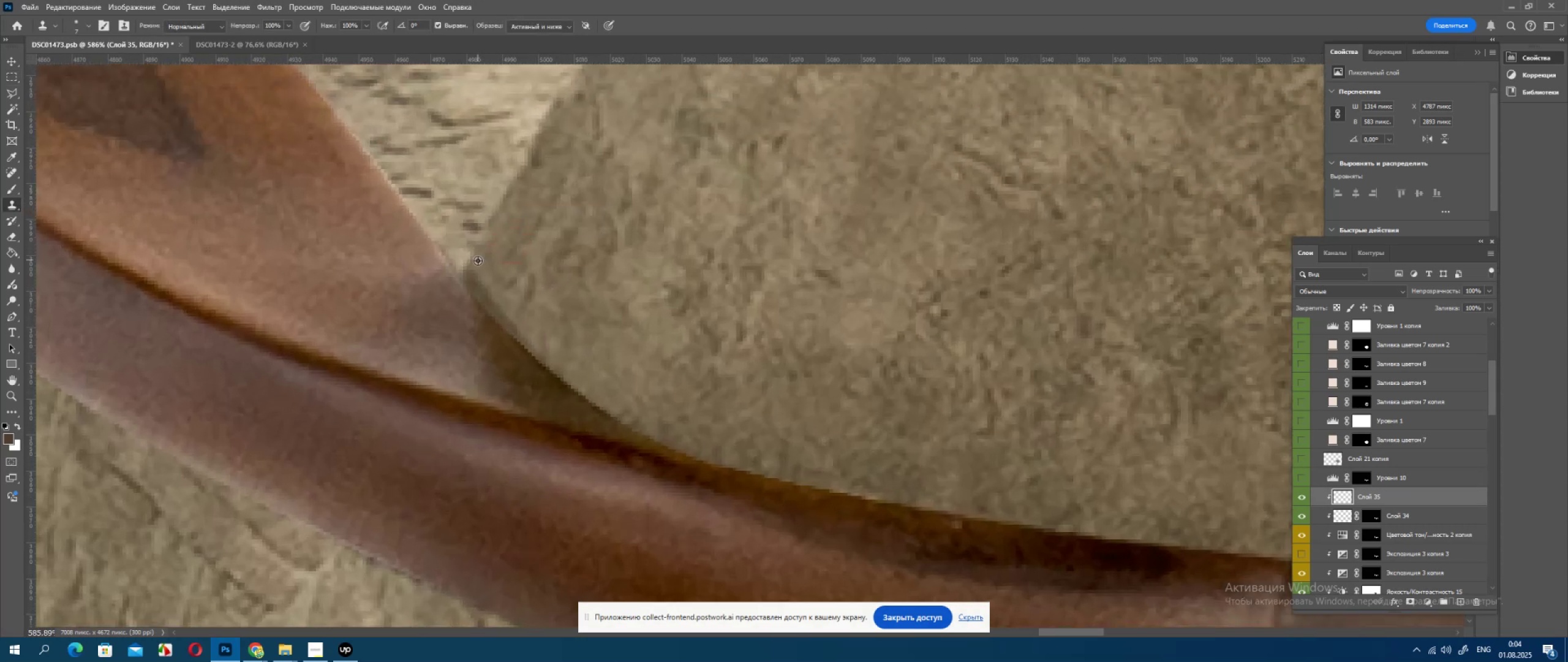 
key(Alt+AltLeft)
 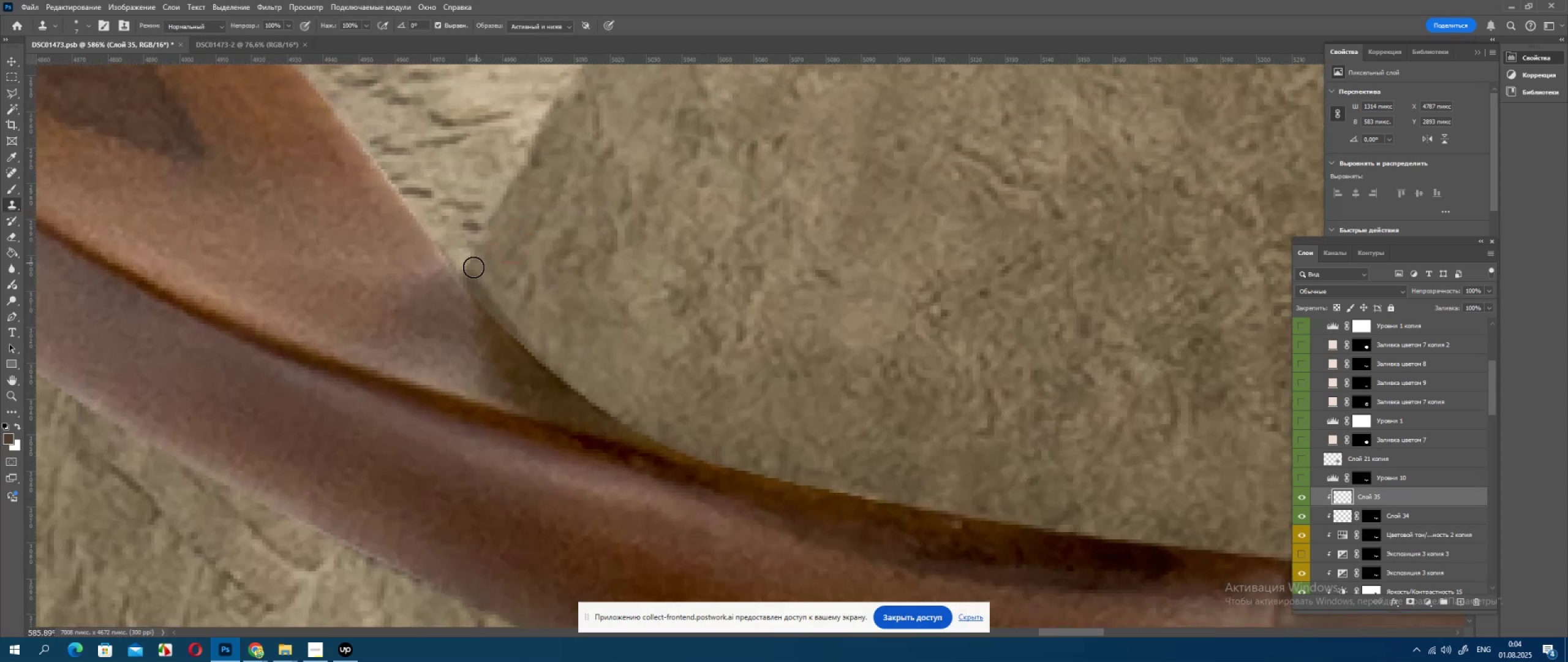 
key(Alt+AltLeft)
 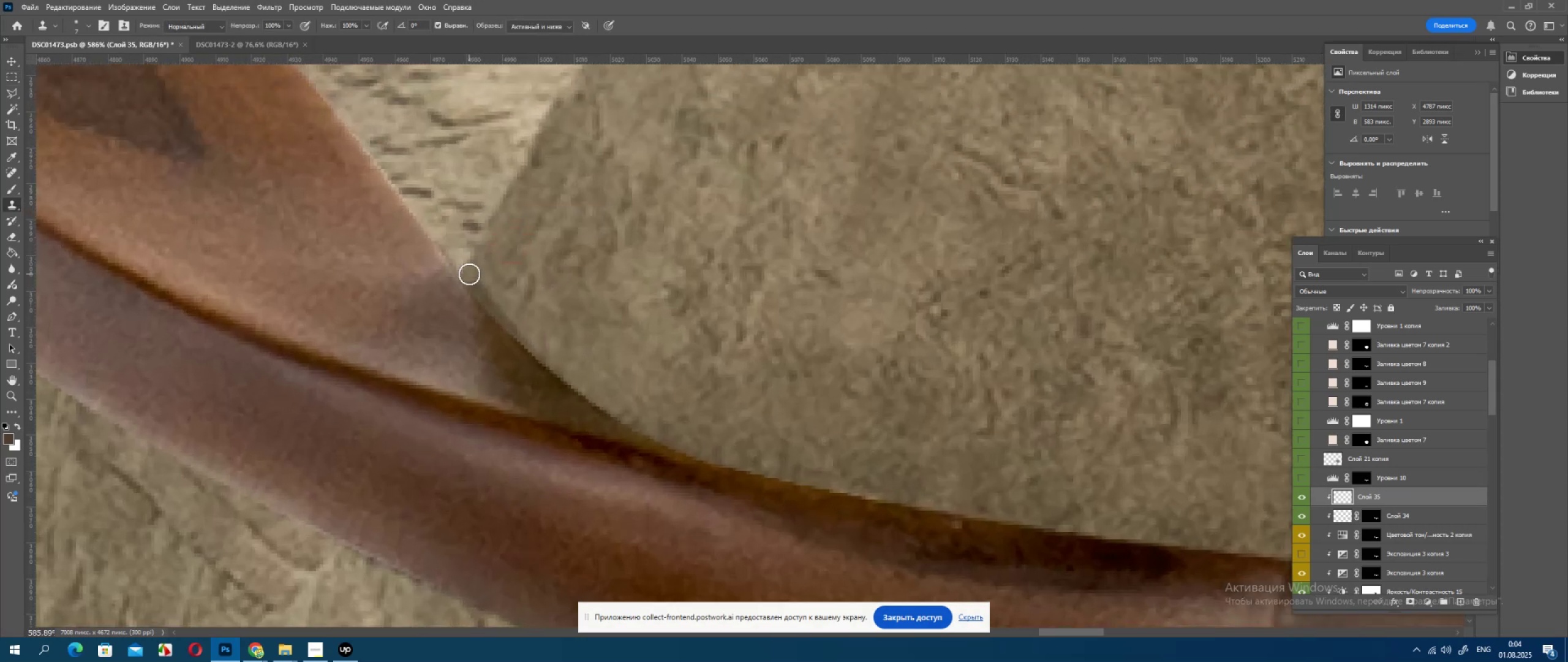 
left_click_drag(start_coordinate=[469, 276], to_coordinate=[570, 361])
 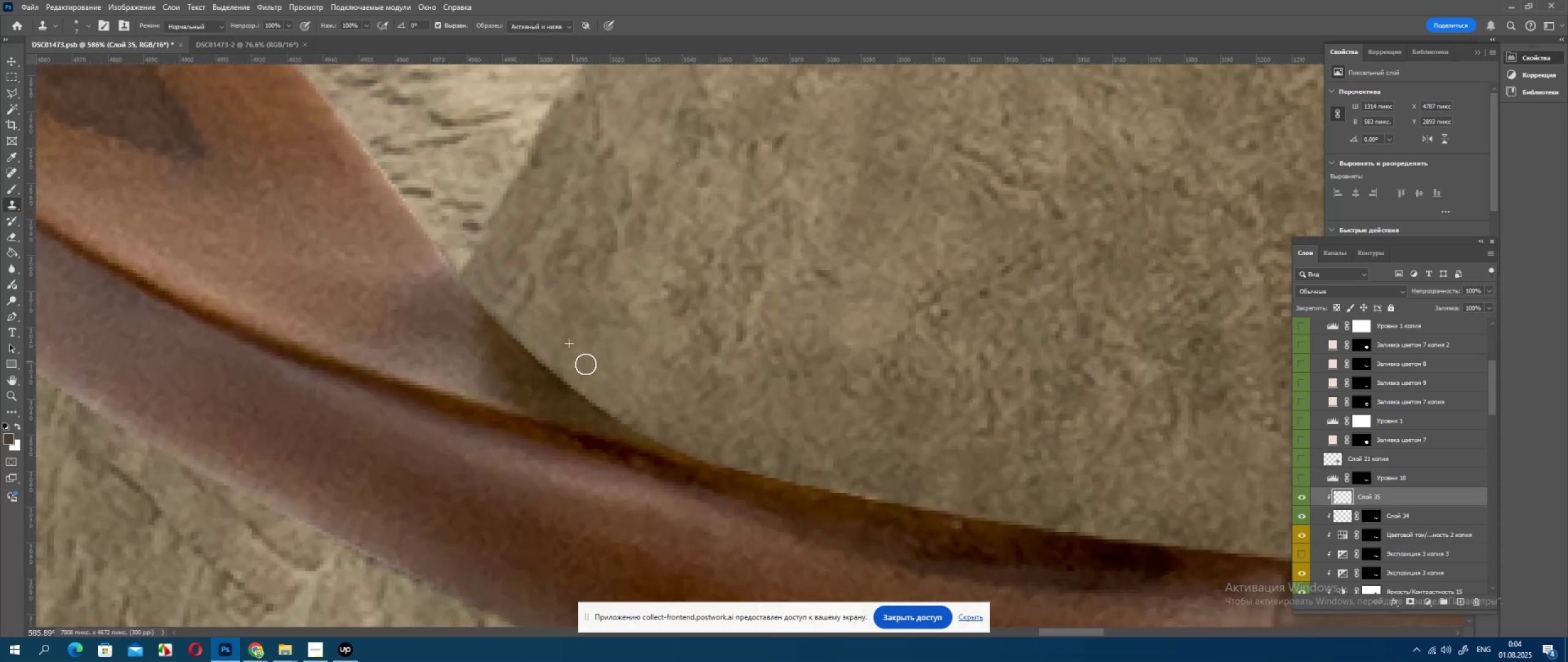 
hold_key(key=AltLeft, duration=0.66)
scroll: coordinate [509, 278], scroll_direction: up, amount: 2.0
 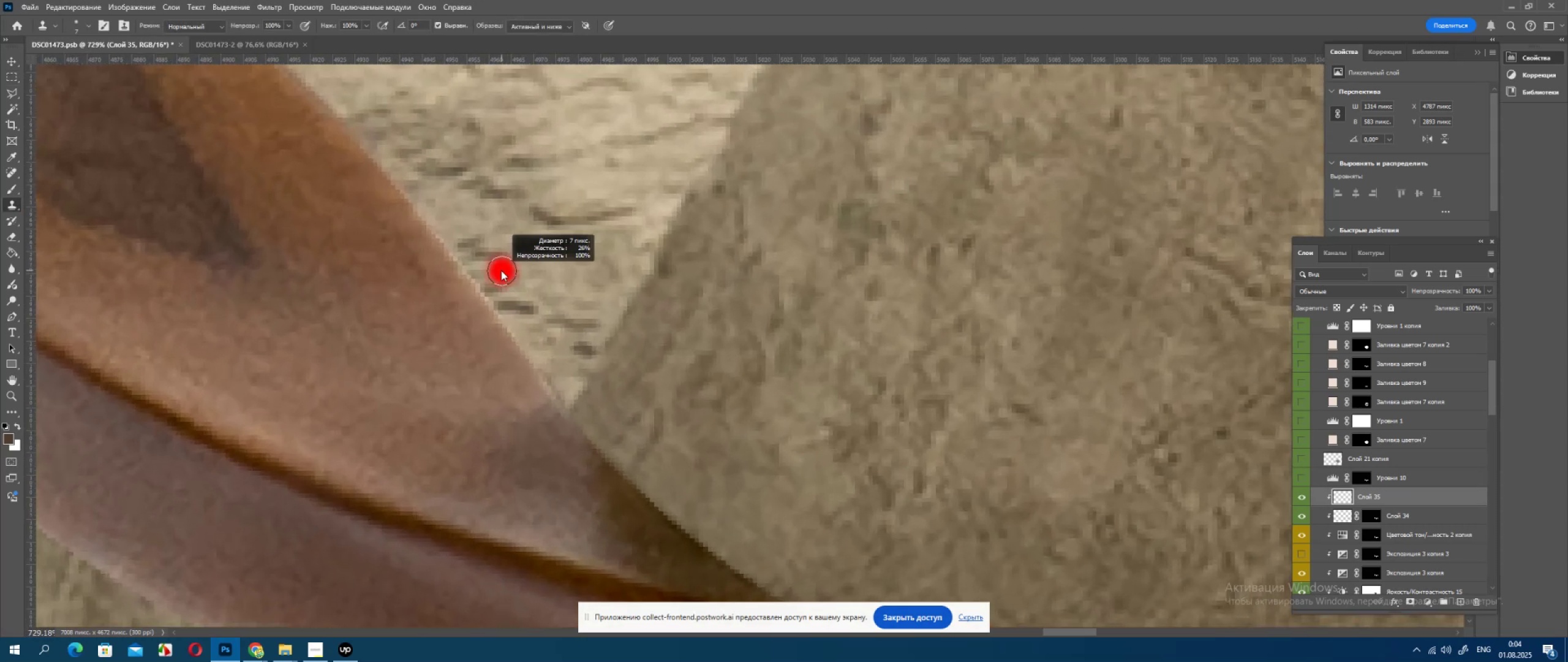 
hold_key(key=AltLeft, duration=1.54)
scroll: coordinate [493, 270], scroll_direction: up, amount: 3.0
 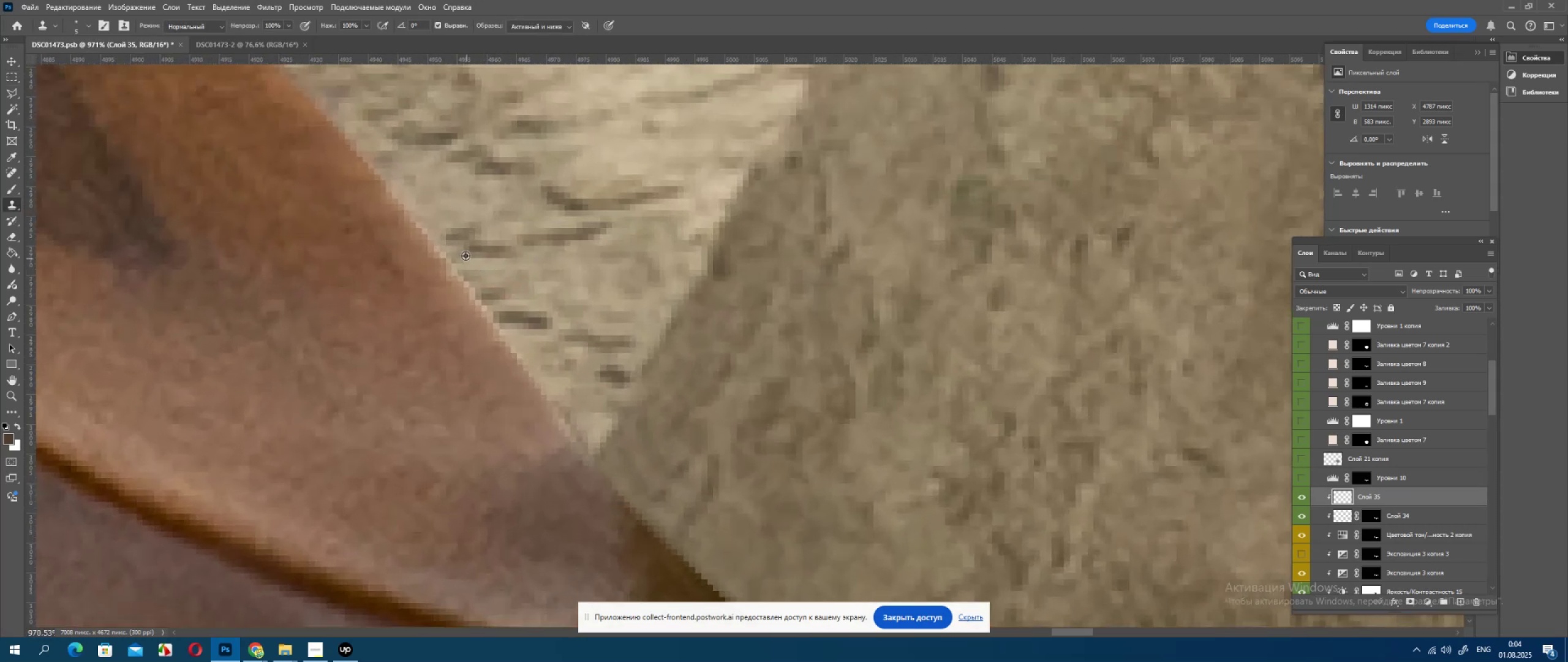 
hold_key(key=AltLeft, duration=0.53)
 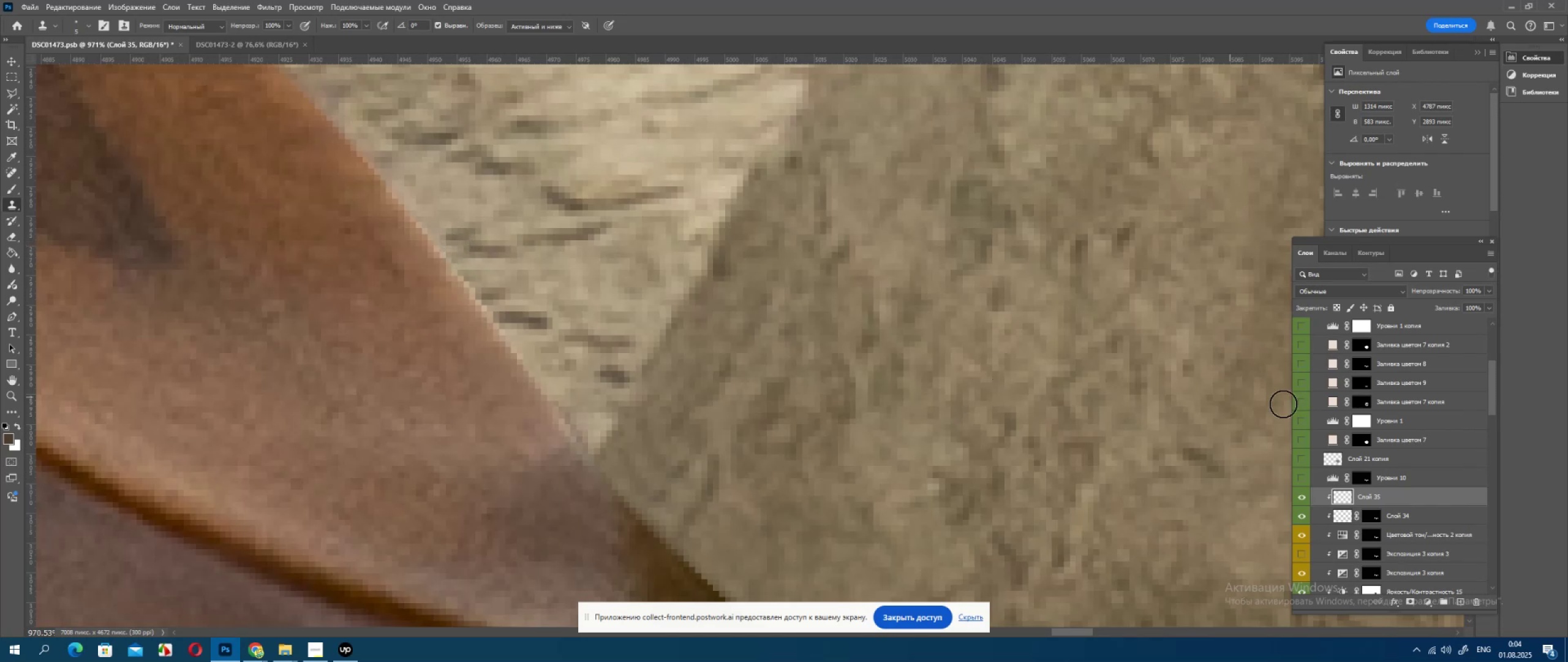 
hold_key(key=ControlLeft, duration=0.49)
left_click([1366, 367])
 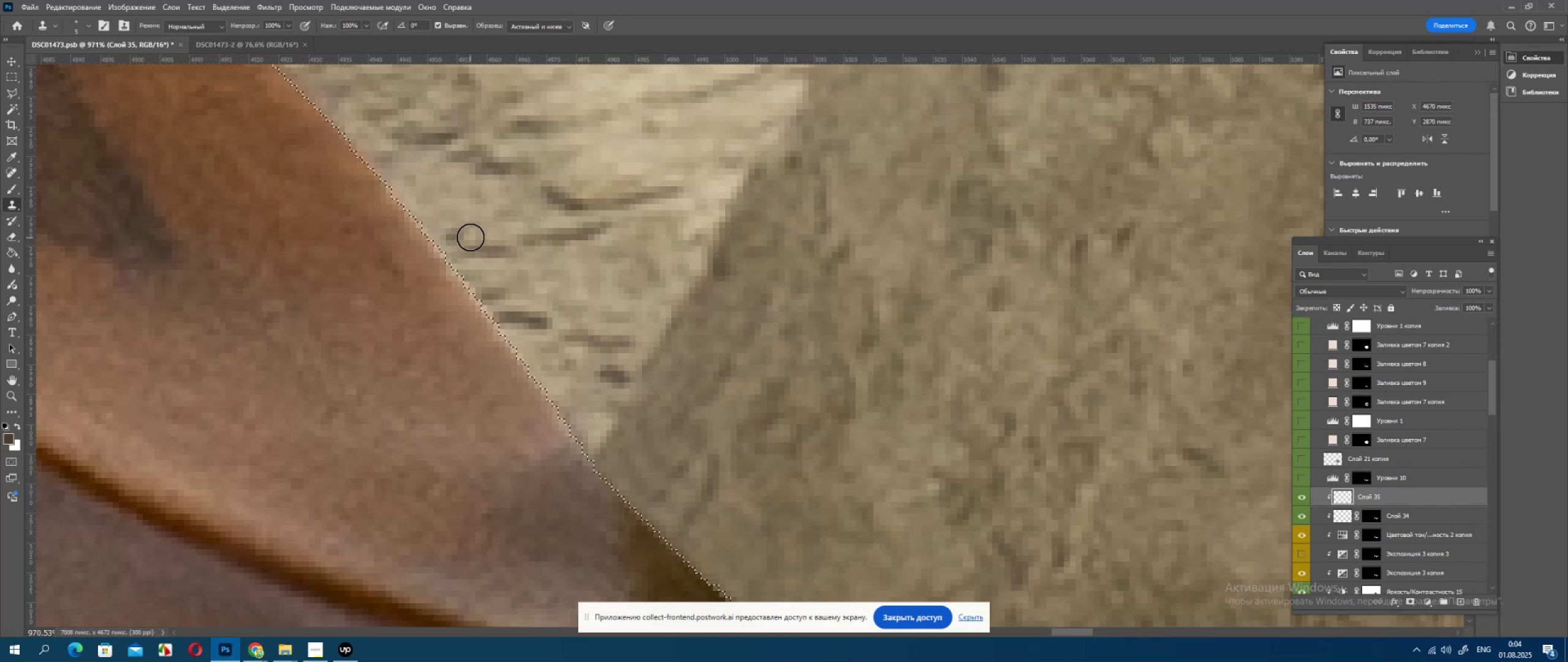 
hold_key(key=AltLeft, duration=0.59)
left_click([418, 249])
 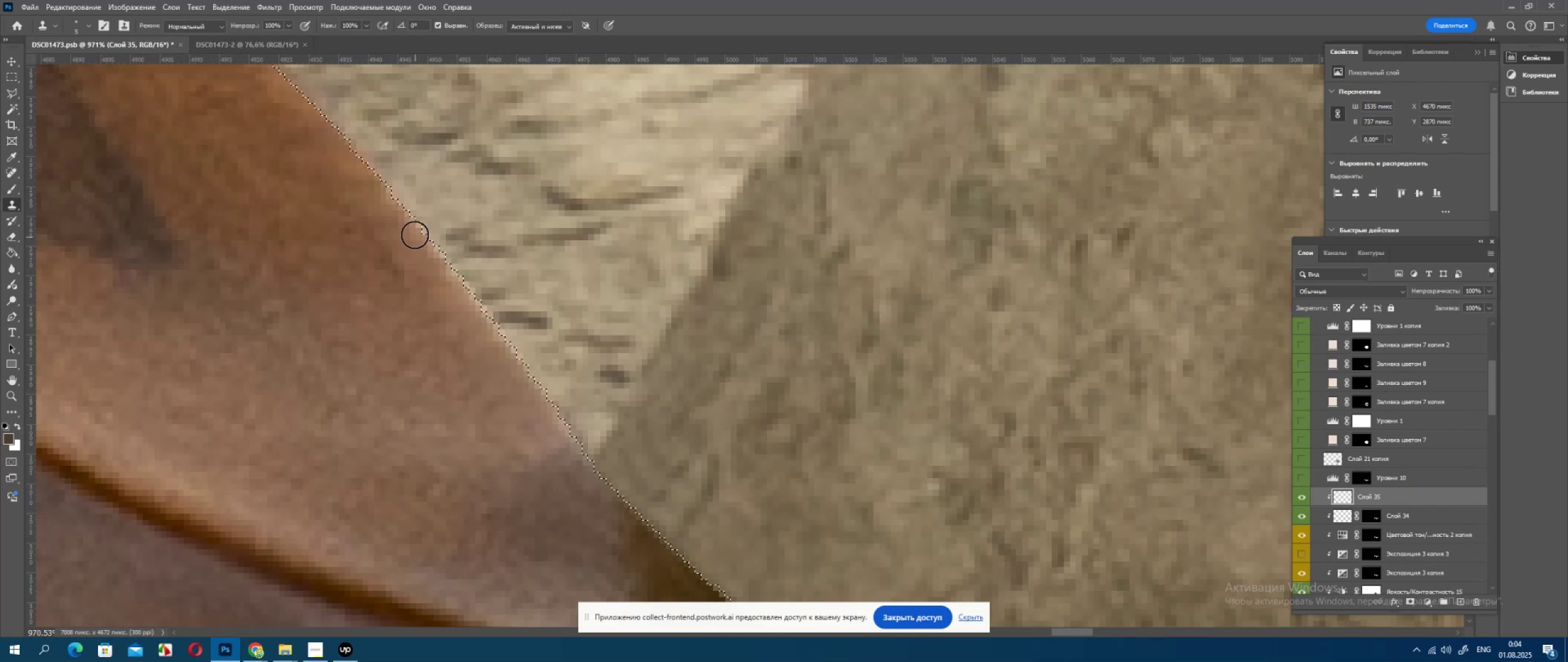 
left_click_drag(start_coordinate=[416, 234], to_coordinate=[543, 373])
 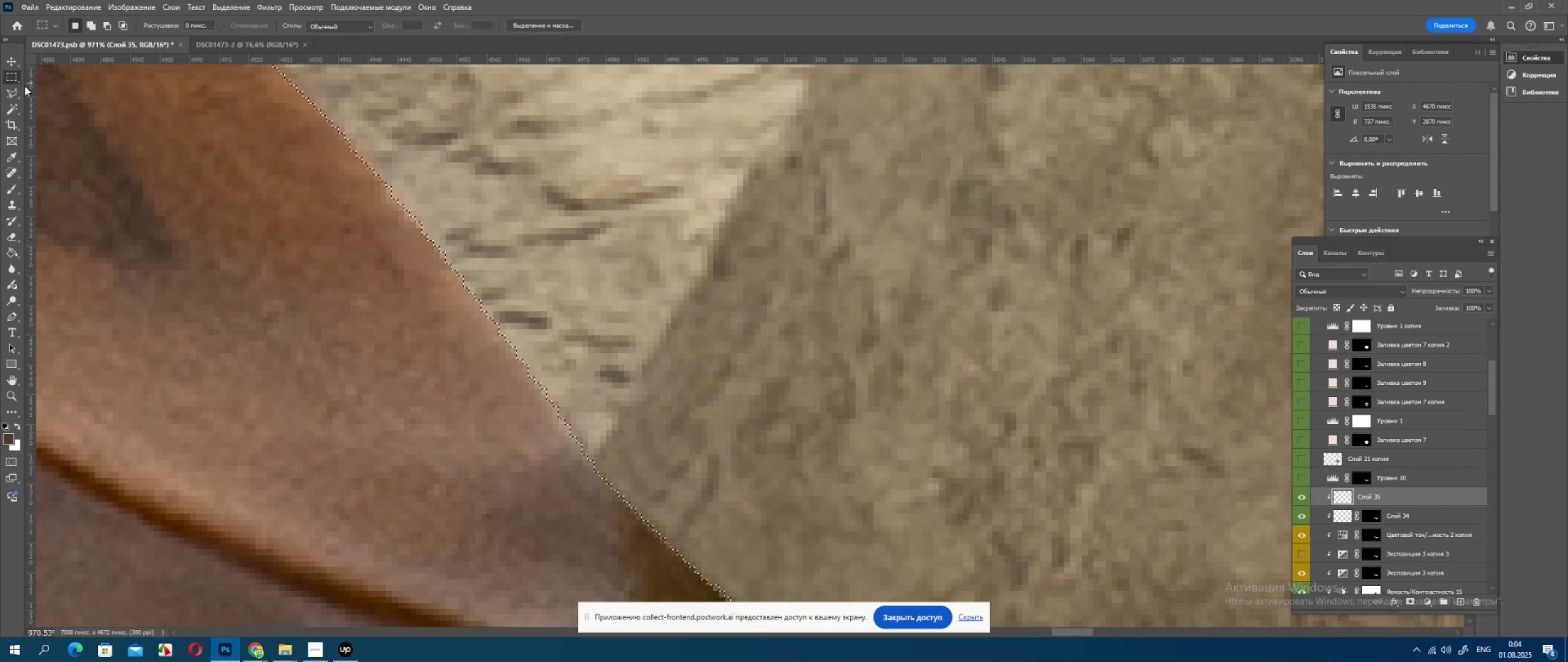 
double_click([584, 213])
 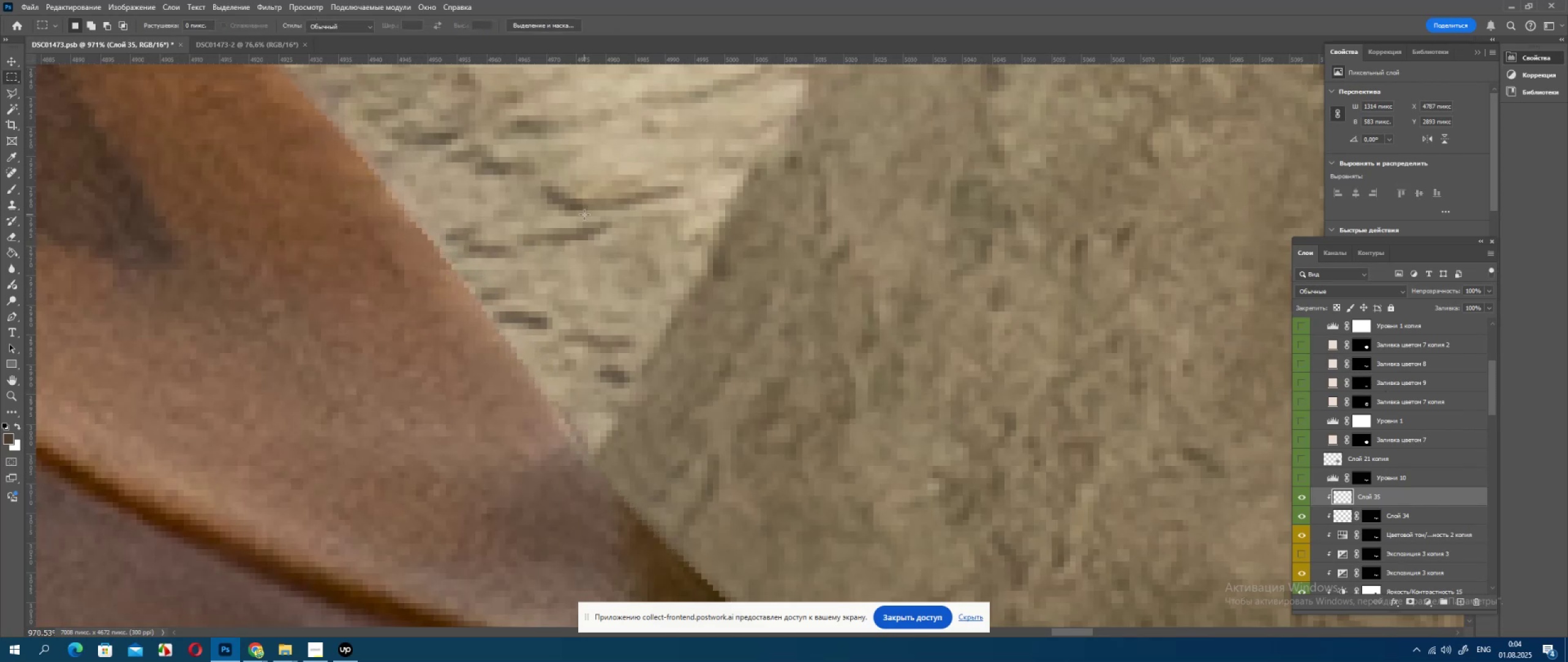 
hold_key(key=AltLeft, duration=1.0)
scroll: coordinate [584, 215], scroll_direction: down, amount: 18.0
 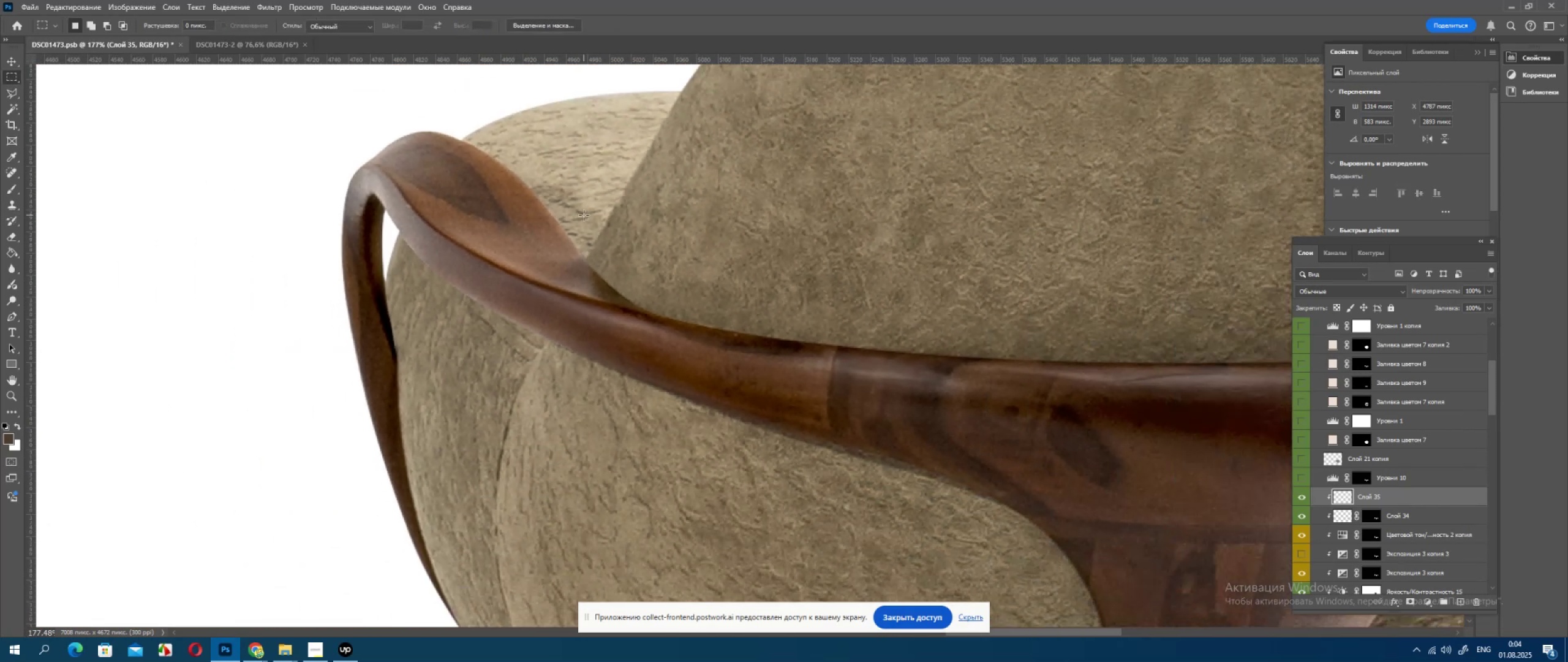 
hold_key(key=AltLeft, duration=0.73)
scroll: coordinate [585, 215], scroll_direction: down, amount: 11.0
 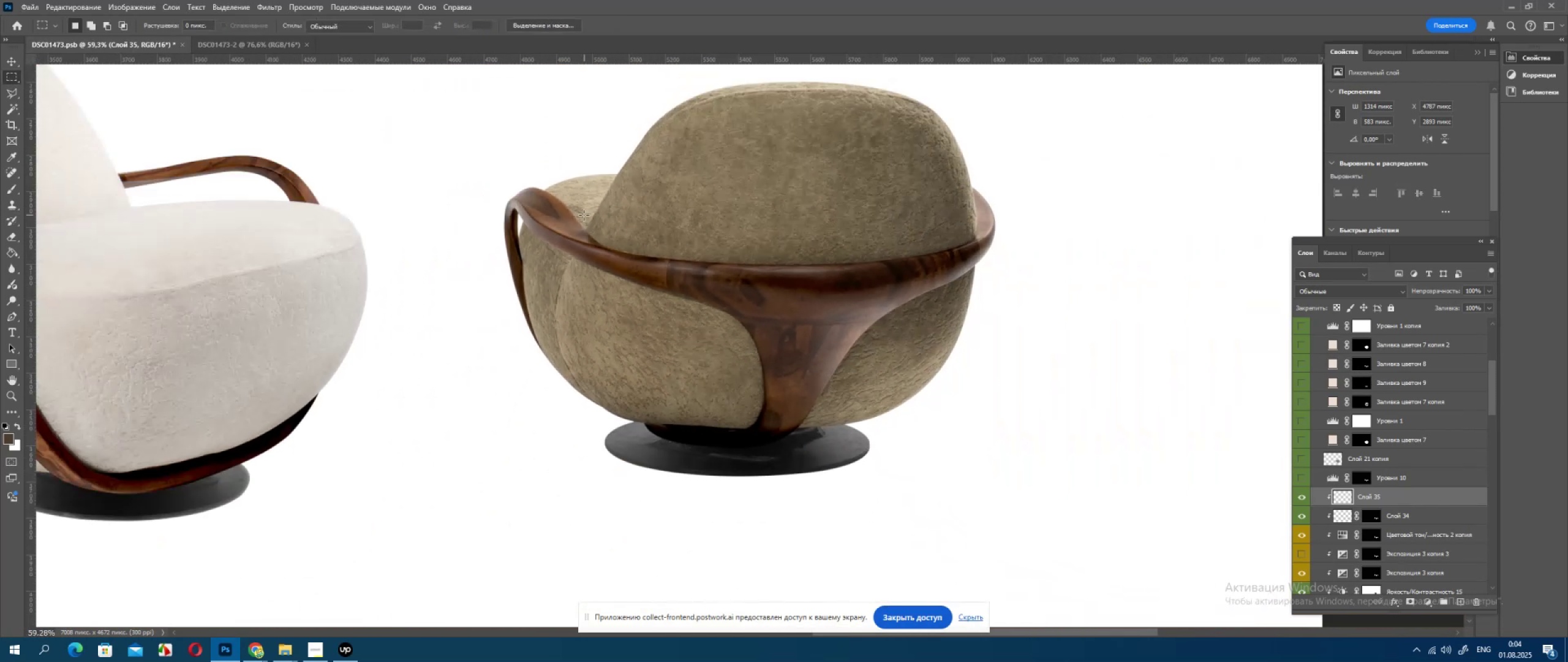 
hold_key(key=AltLeft, duration=1.53)
scroll: coordinate [509, 182], scroll_direction: up, amount: 29.0
 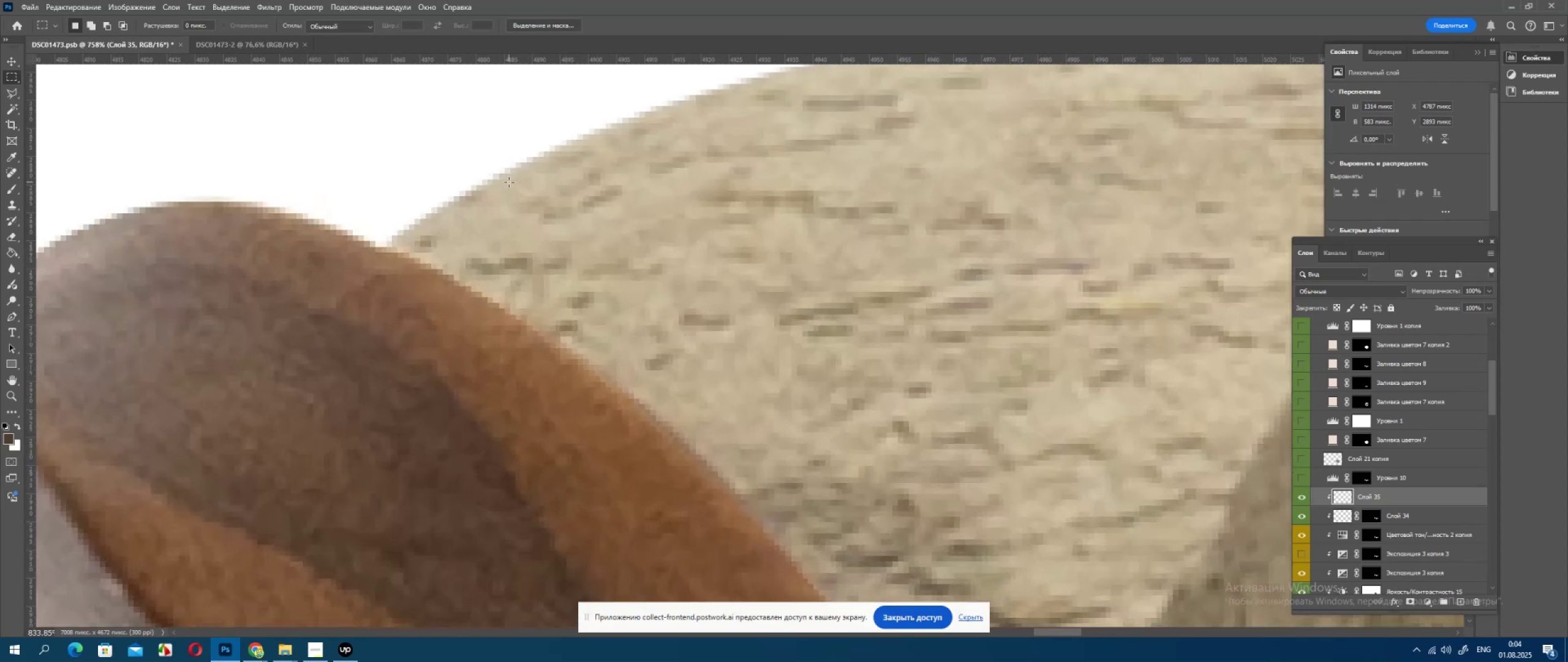 
right_click([509, 182])
 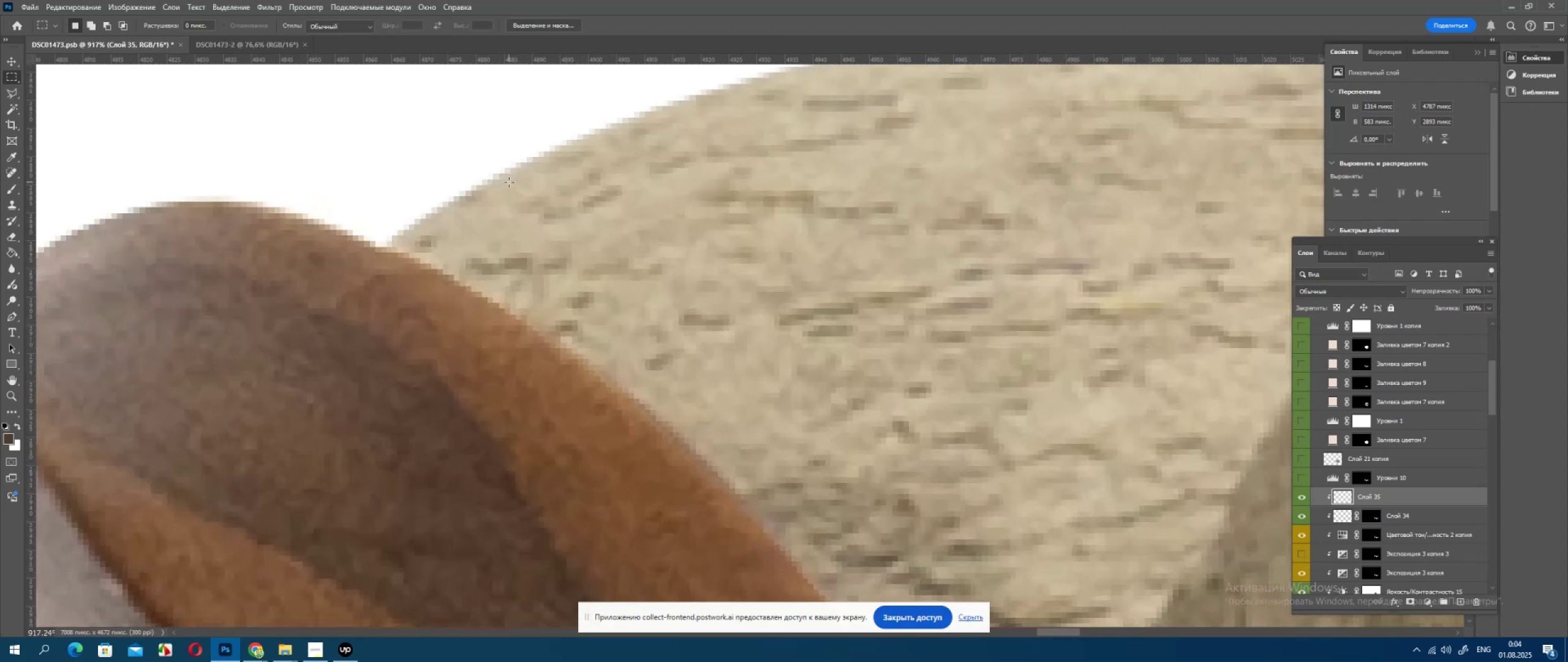 
key(Alt+AltLeft)
 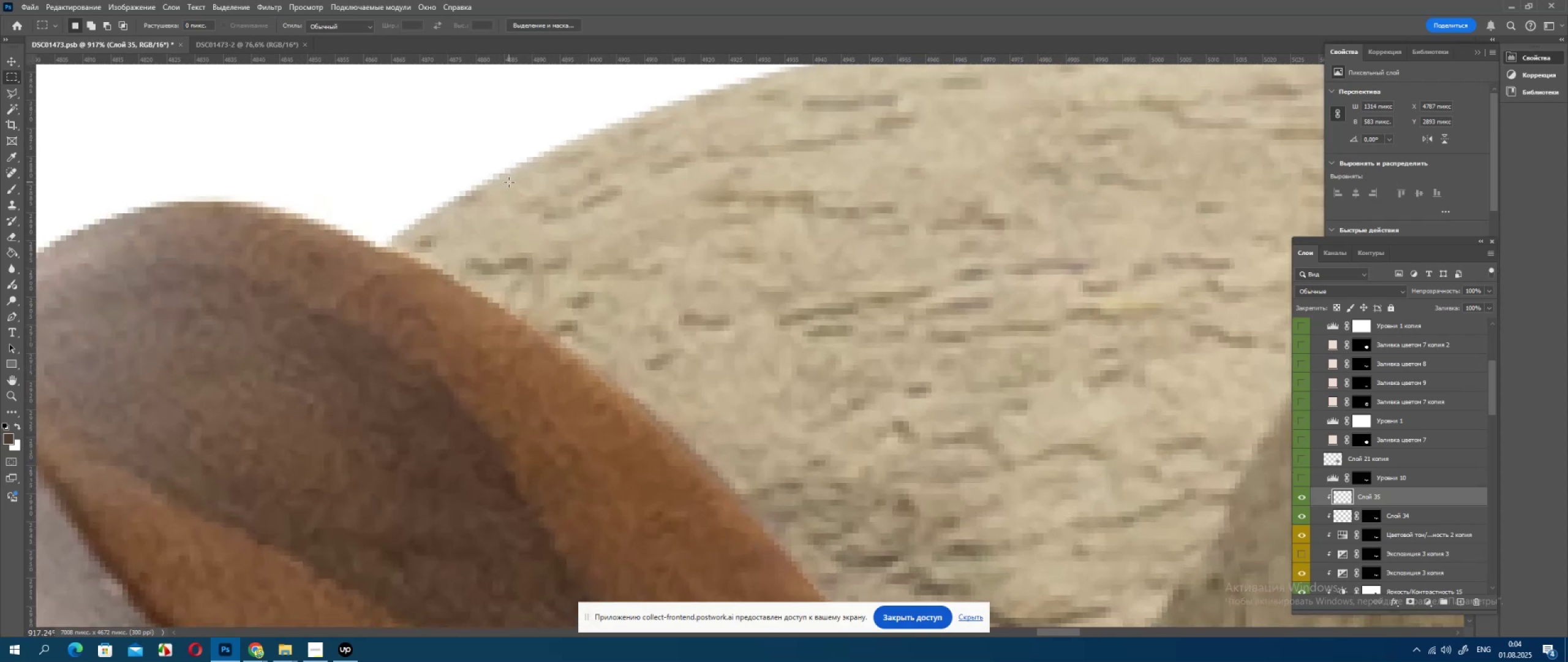 
key(Alt+AltLeft)
 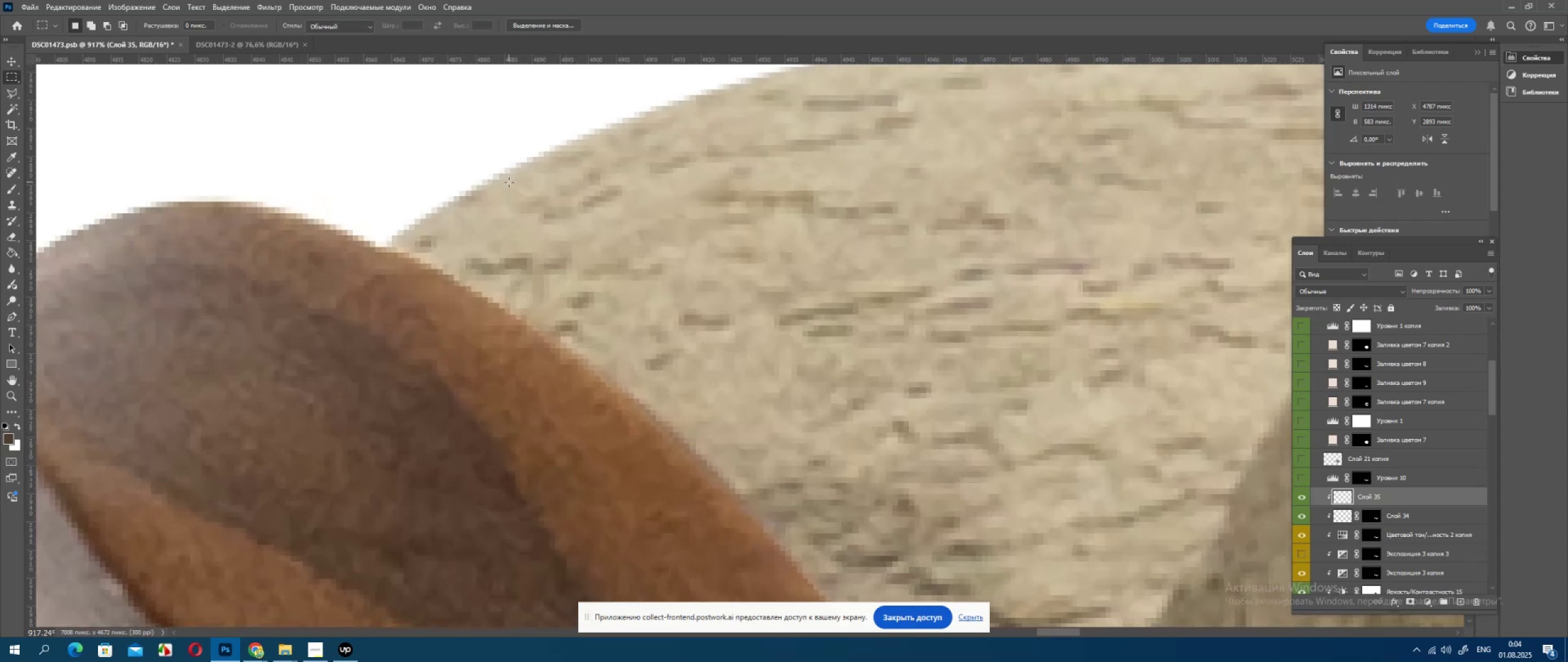 
key(Alt+AltLeft)
 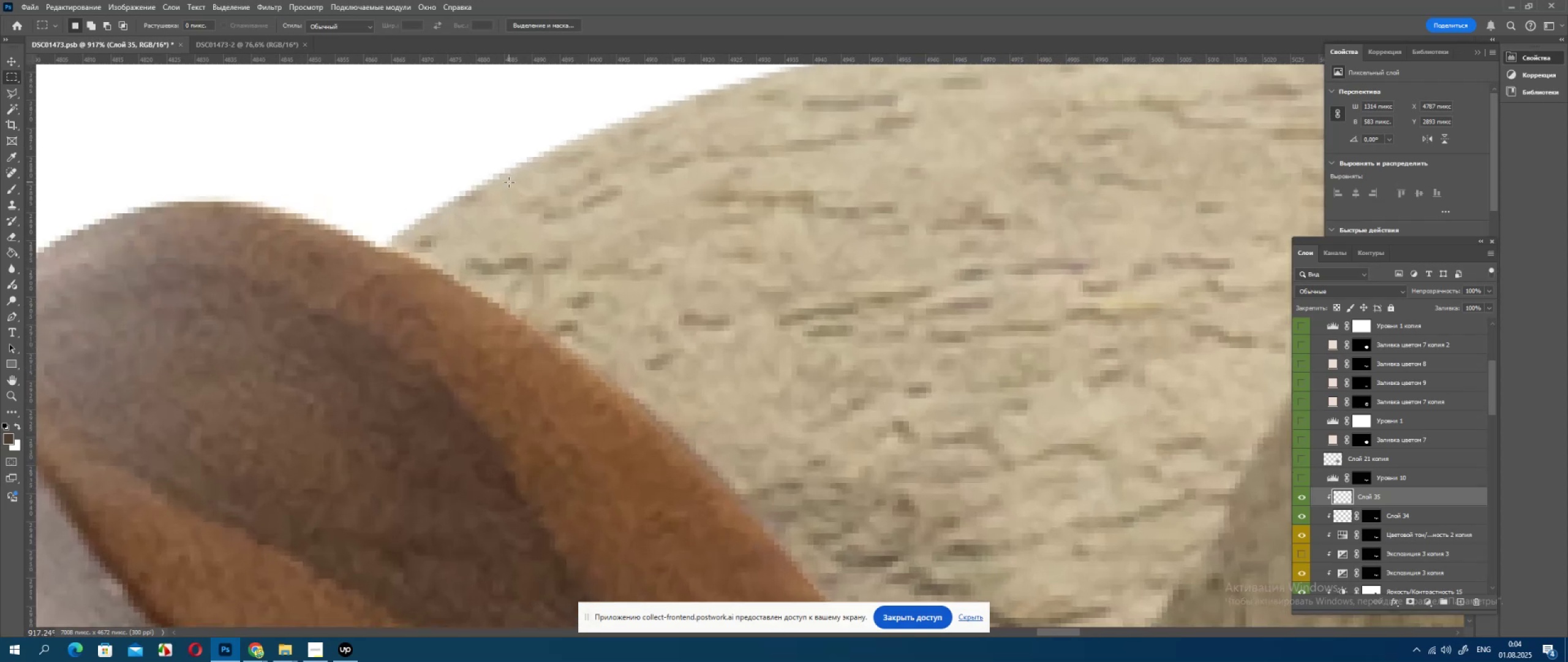 
key(Alt+AltLeft)
 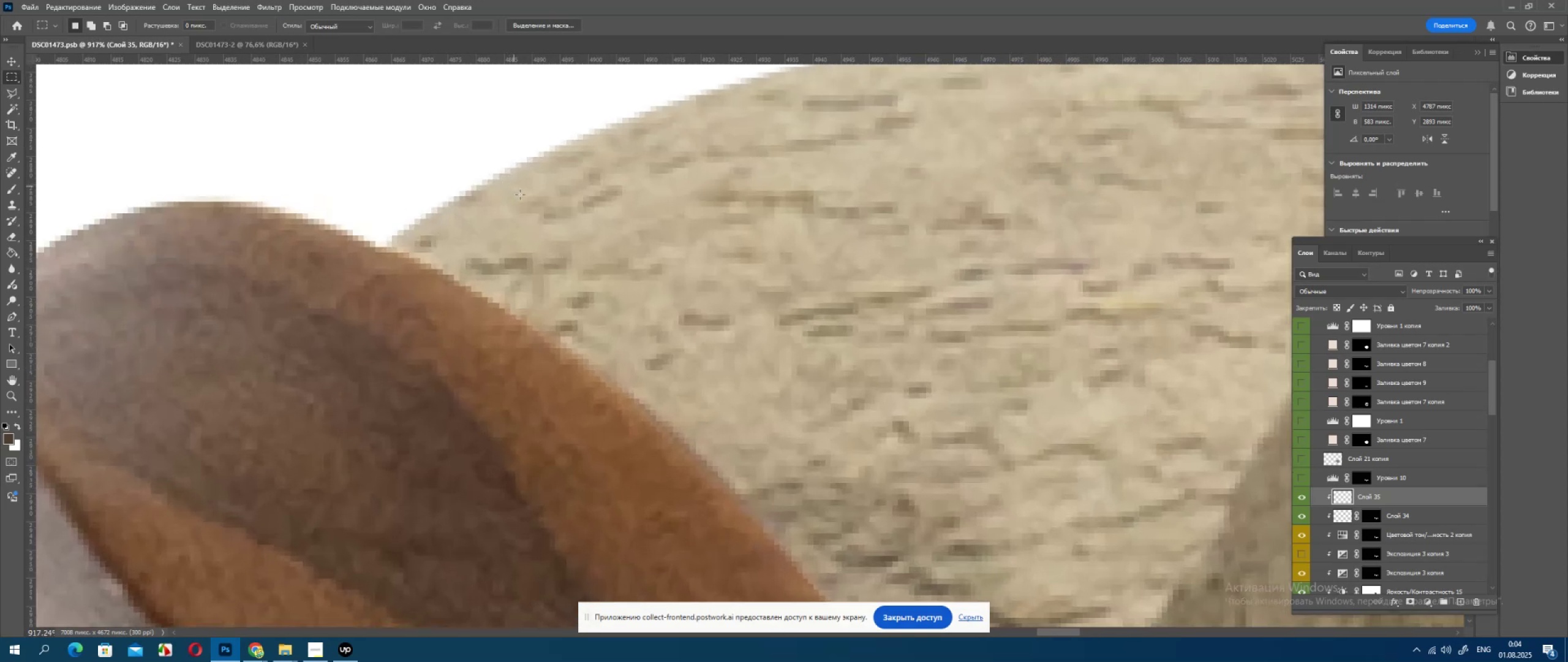 
key(Control+Z)
 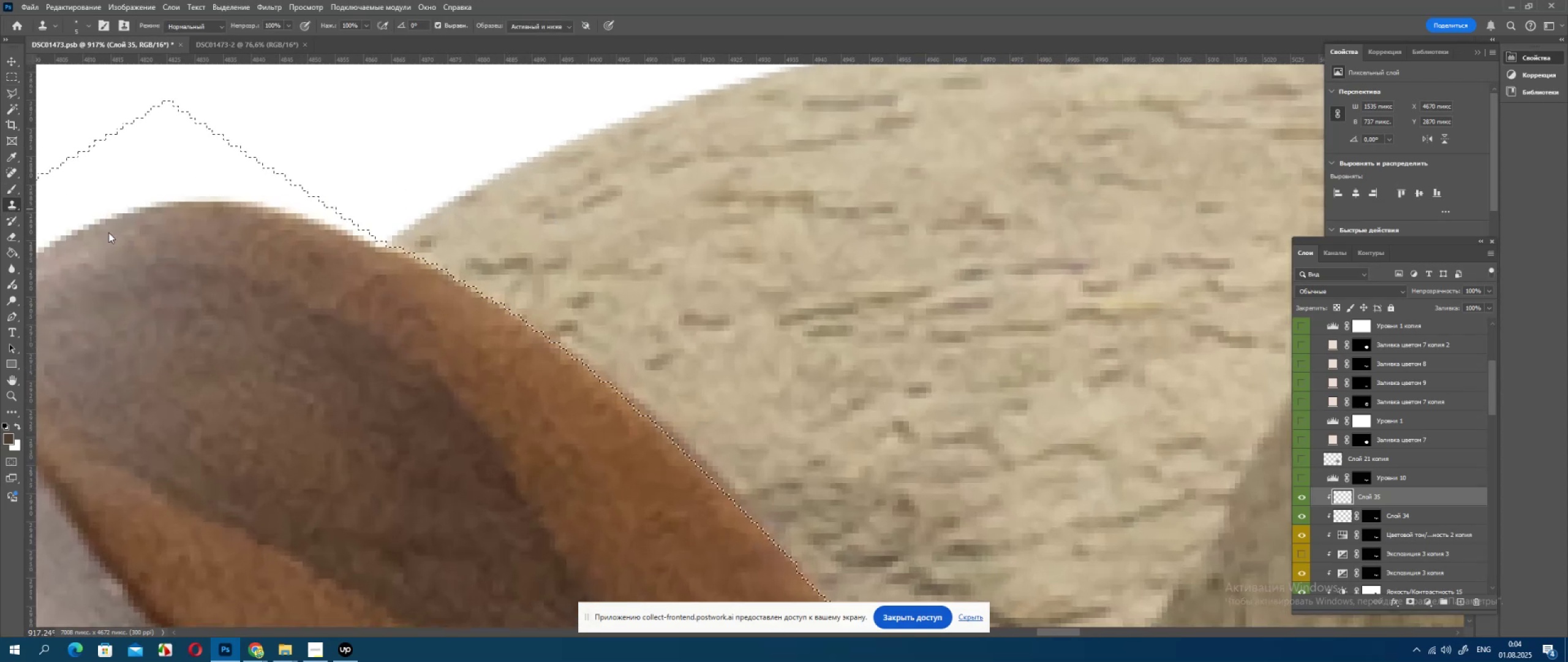 
left_click_drag(start_coordinate=[397, 249], to_coordinate=[527, 310])
 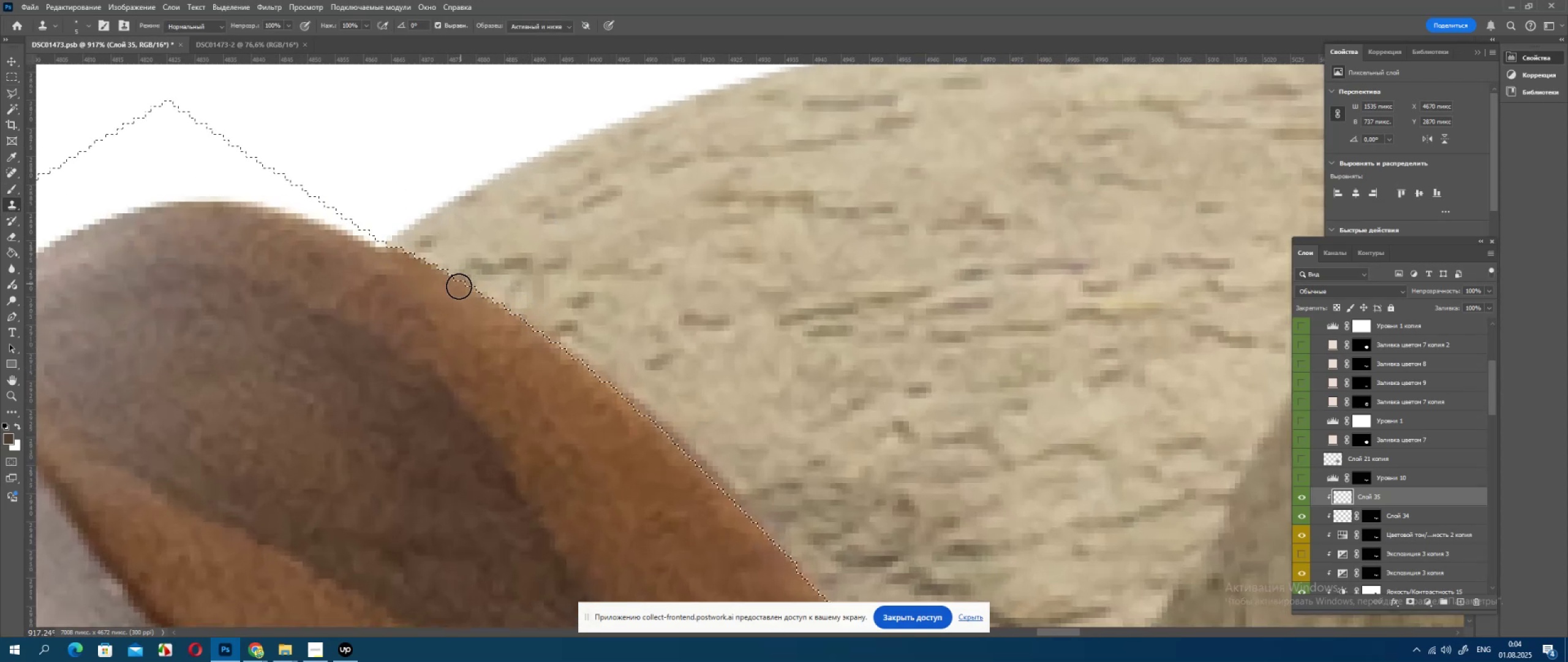 
key(Control+ControlLeft)
 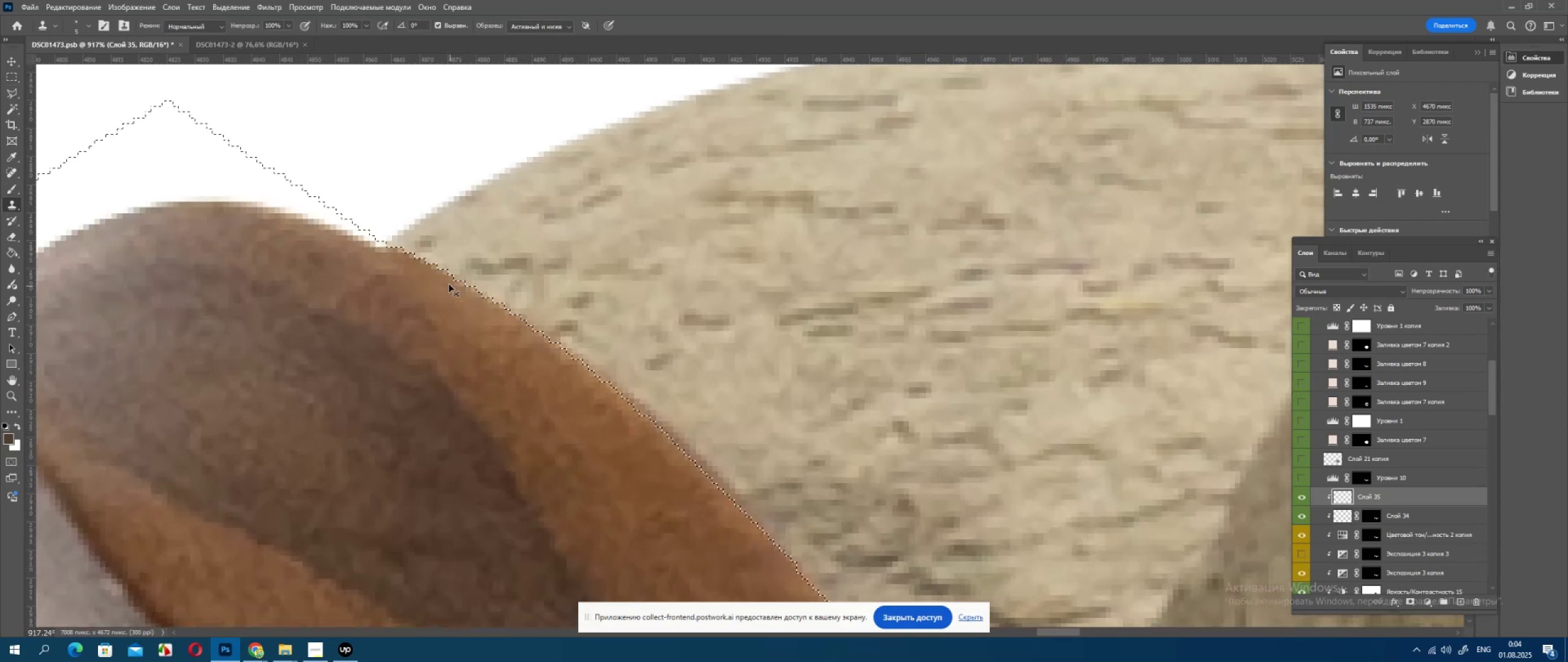 
key(Control+Z)
 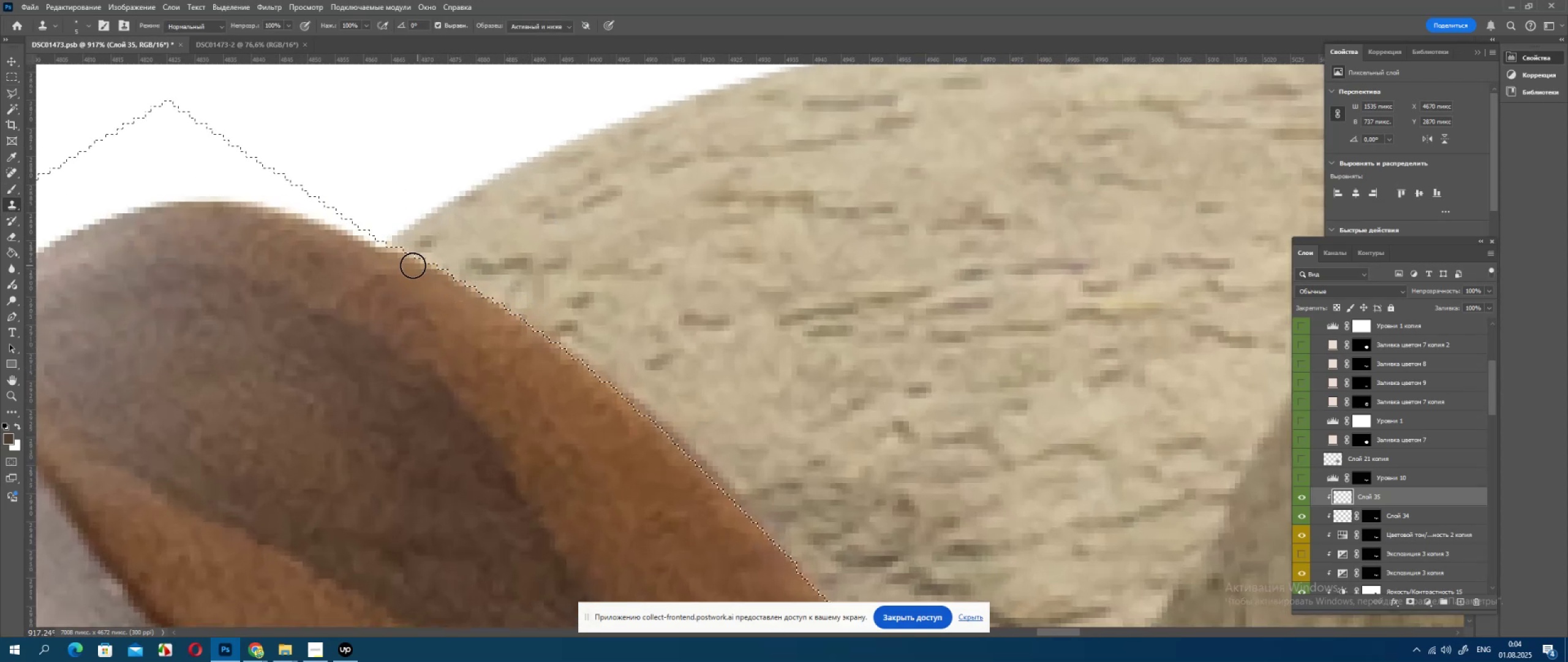 
hold_key(key=AltLeft, duration=0.79)
left_click([390, 261])
 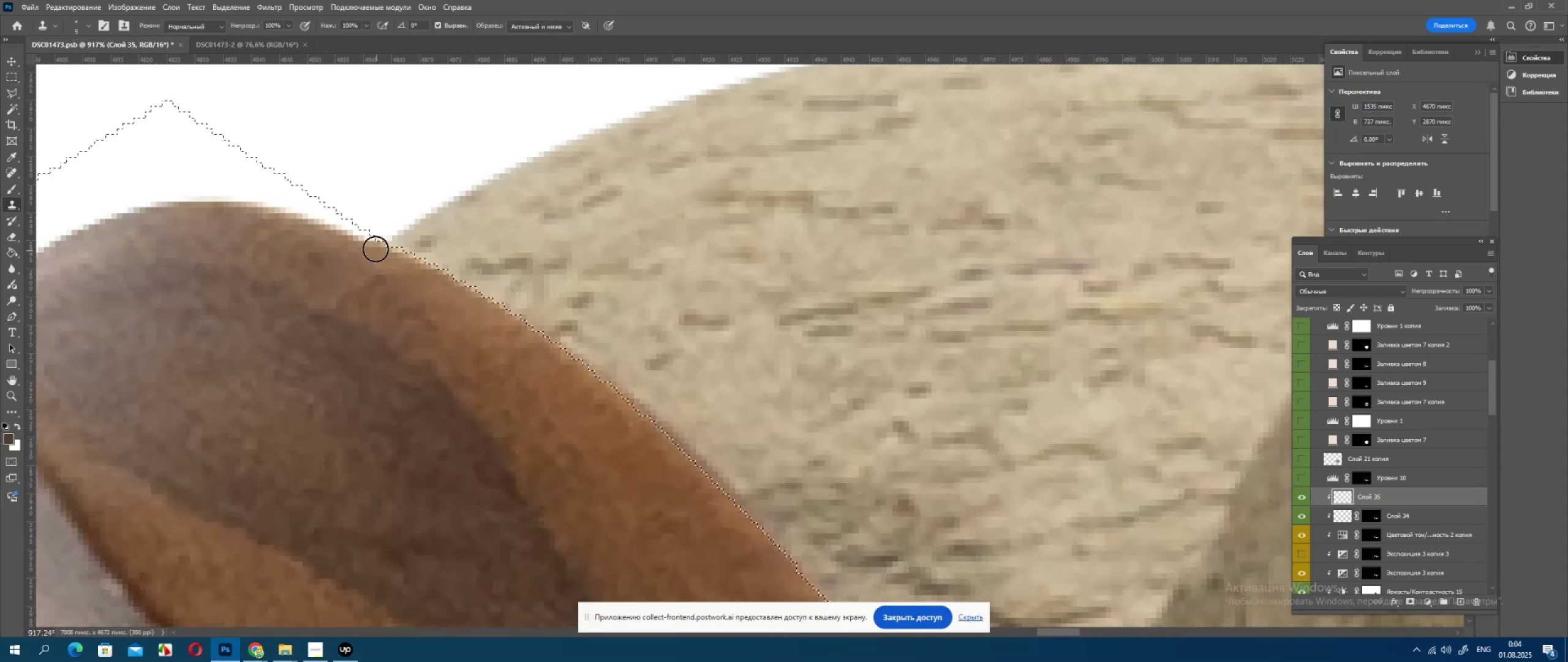 
left_click_drag(start_coordinate=[375, 246], to_coordinate=[458, 299])
 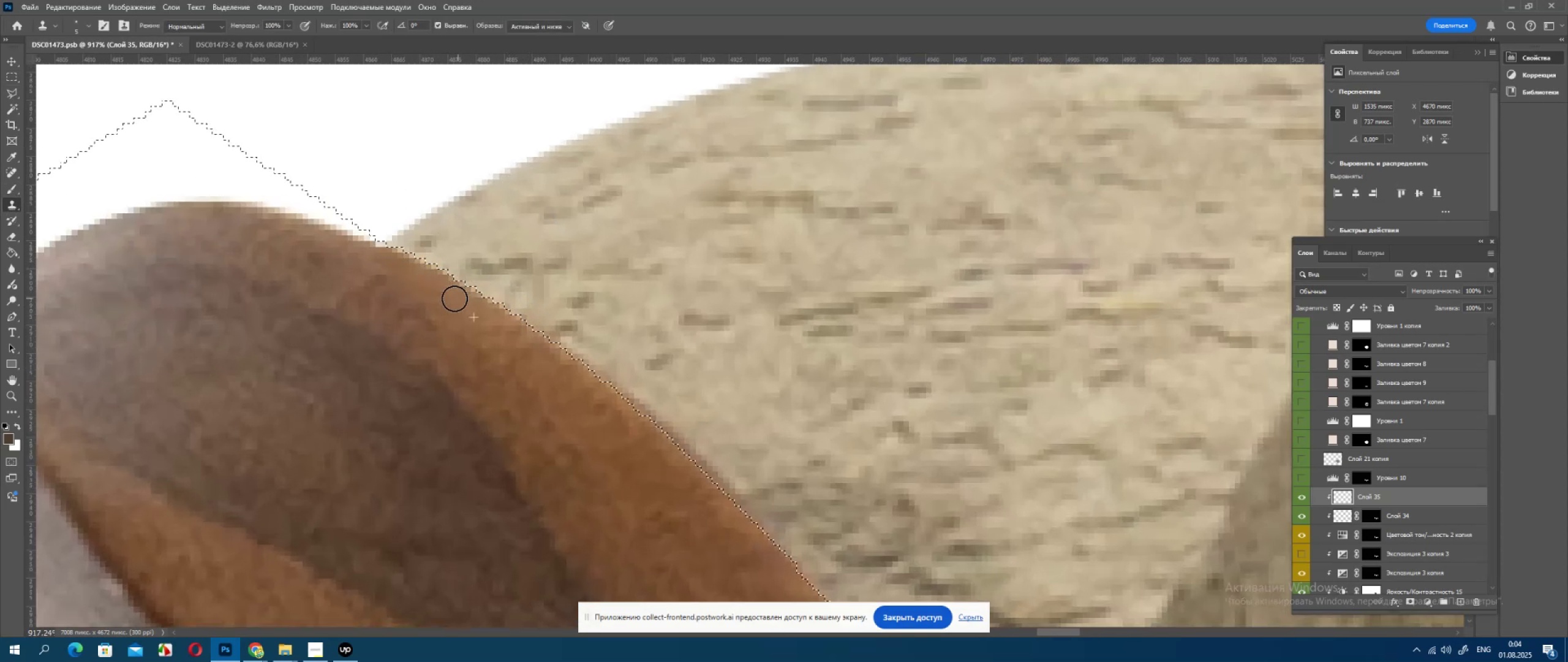 
key(Control+ControlLeft)
 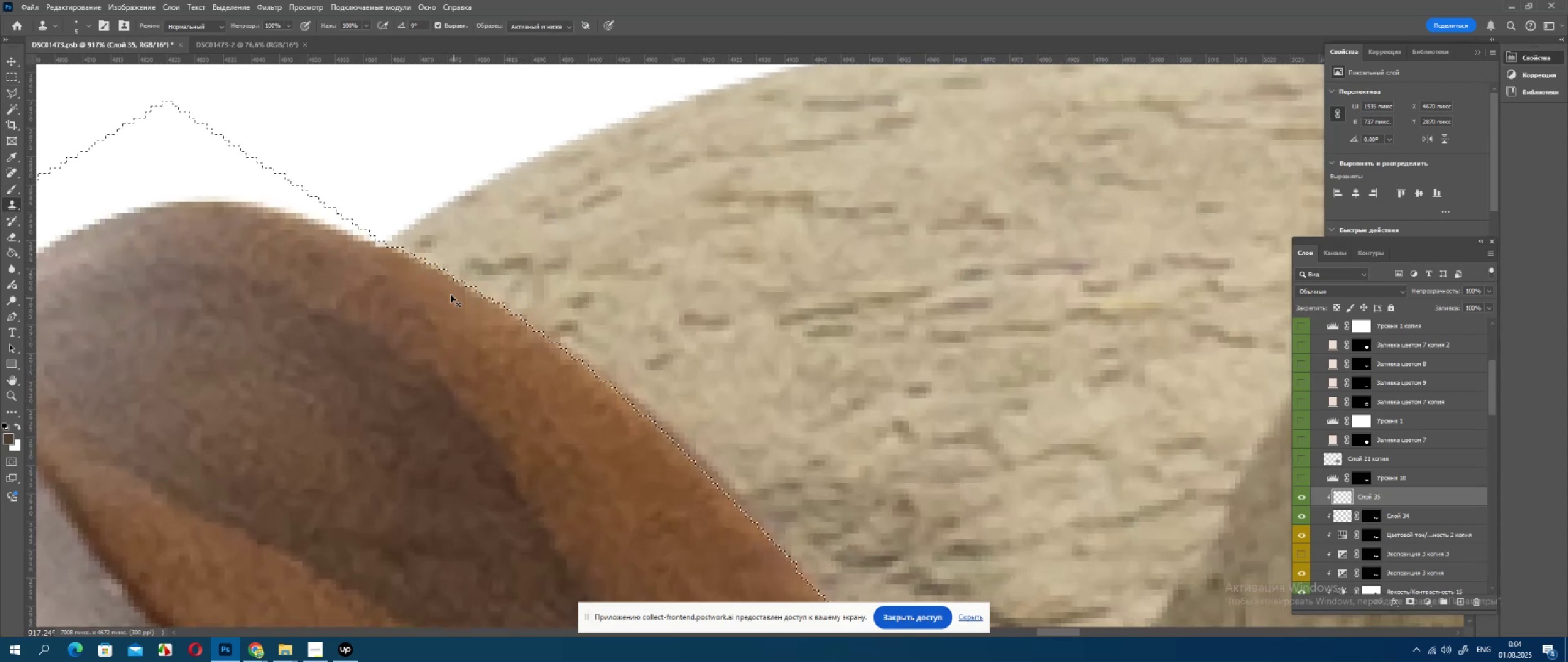 
key(Control+Z)
 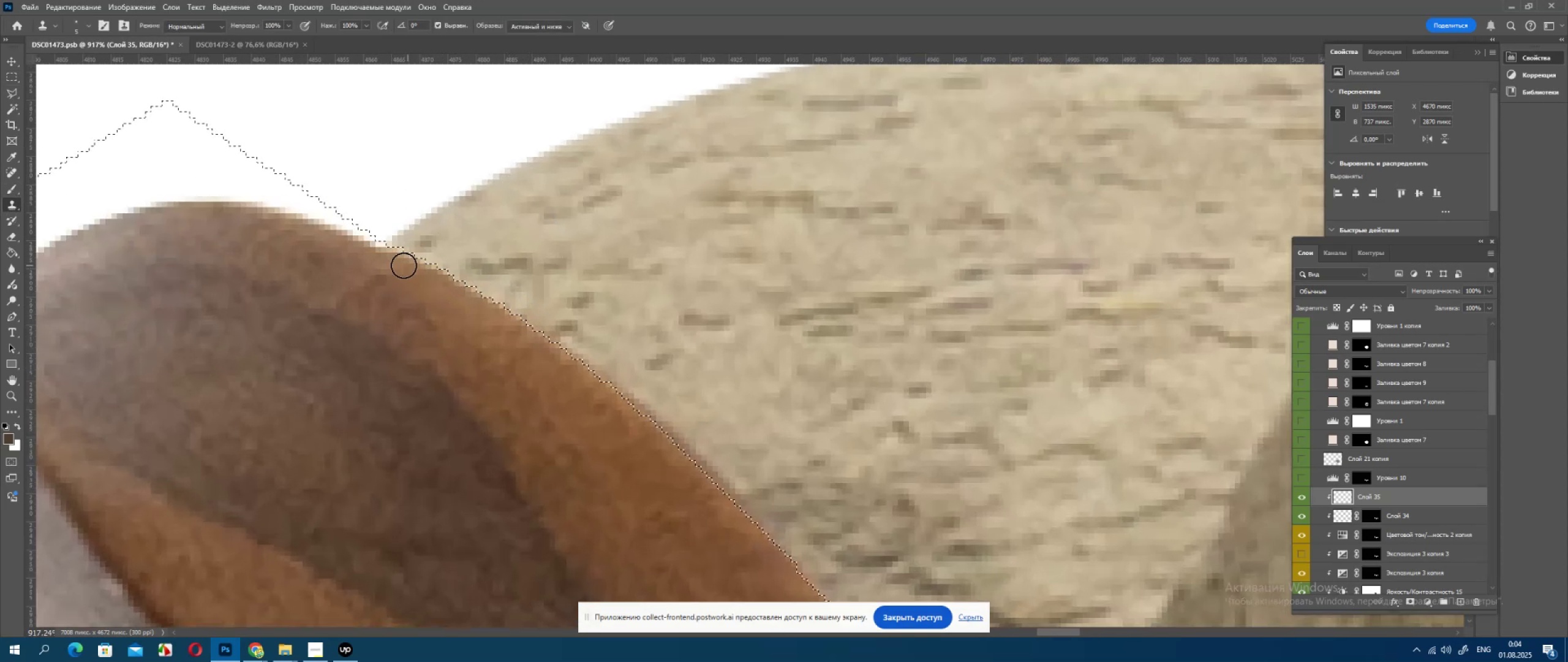 
hold_key(key=AltLeft, duration=0.55)
 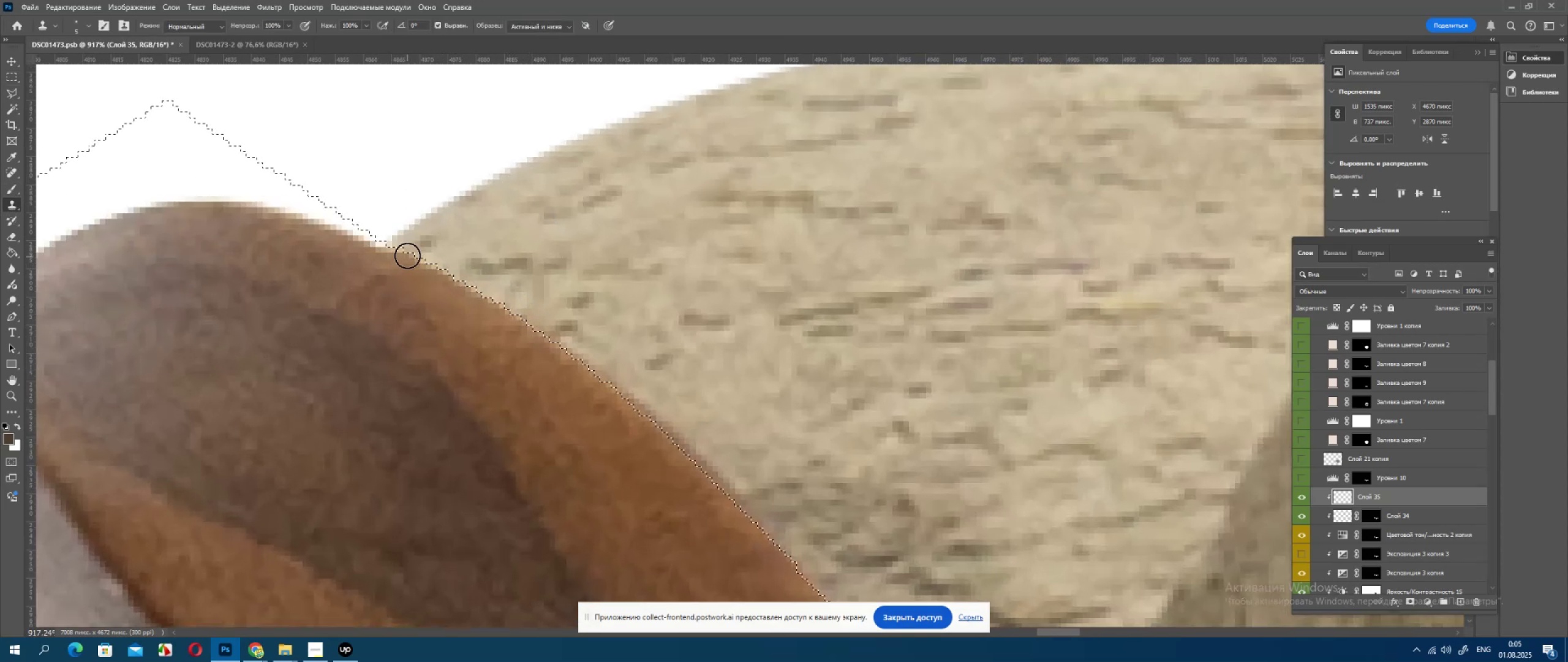 
left_click_drag(start_coordinate=[407, 256], to_coordinate=[555, 360])
 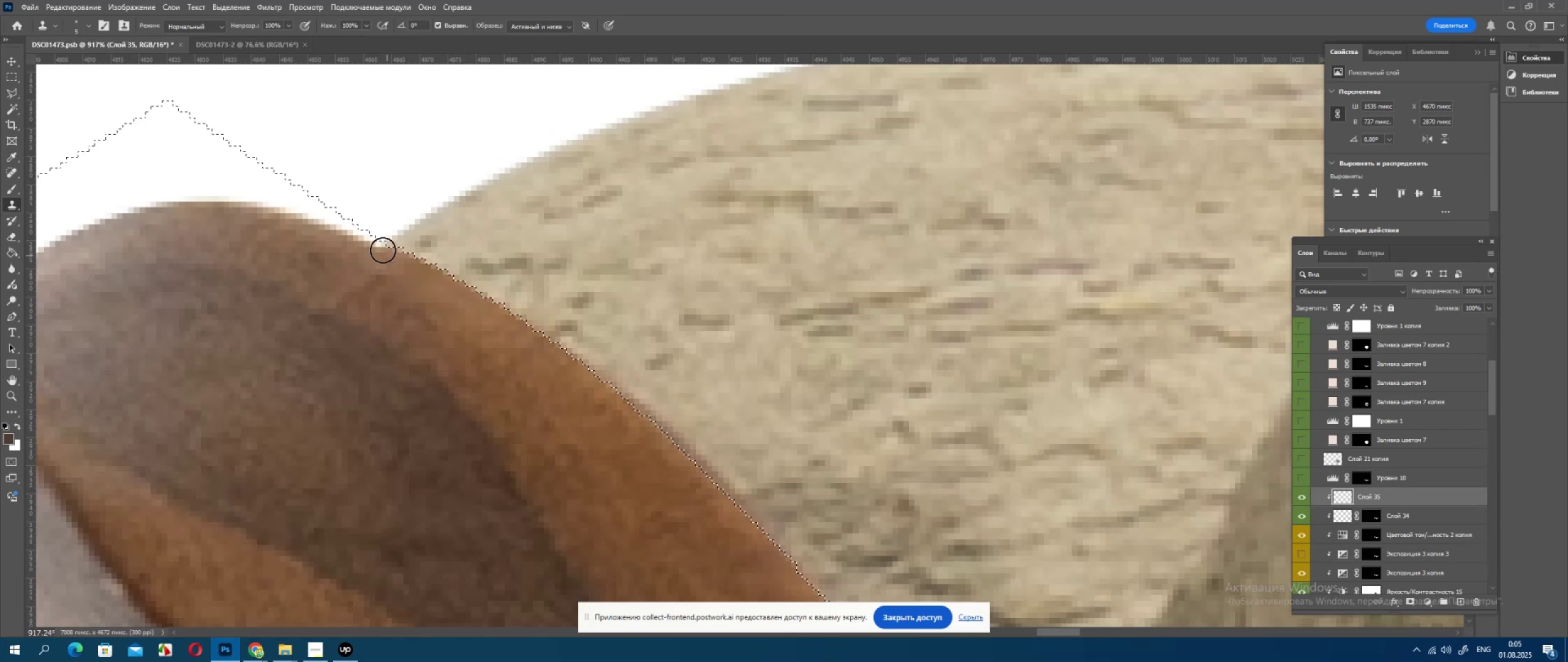 
left_click_drag(start_coordinate=[381, 246], to_coordinate=[401, 257])
 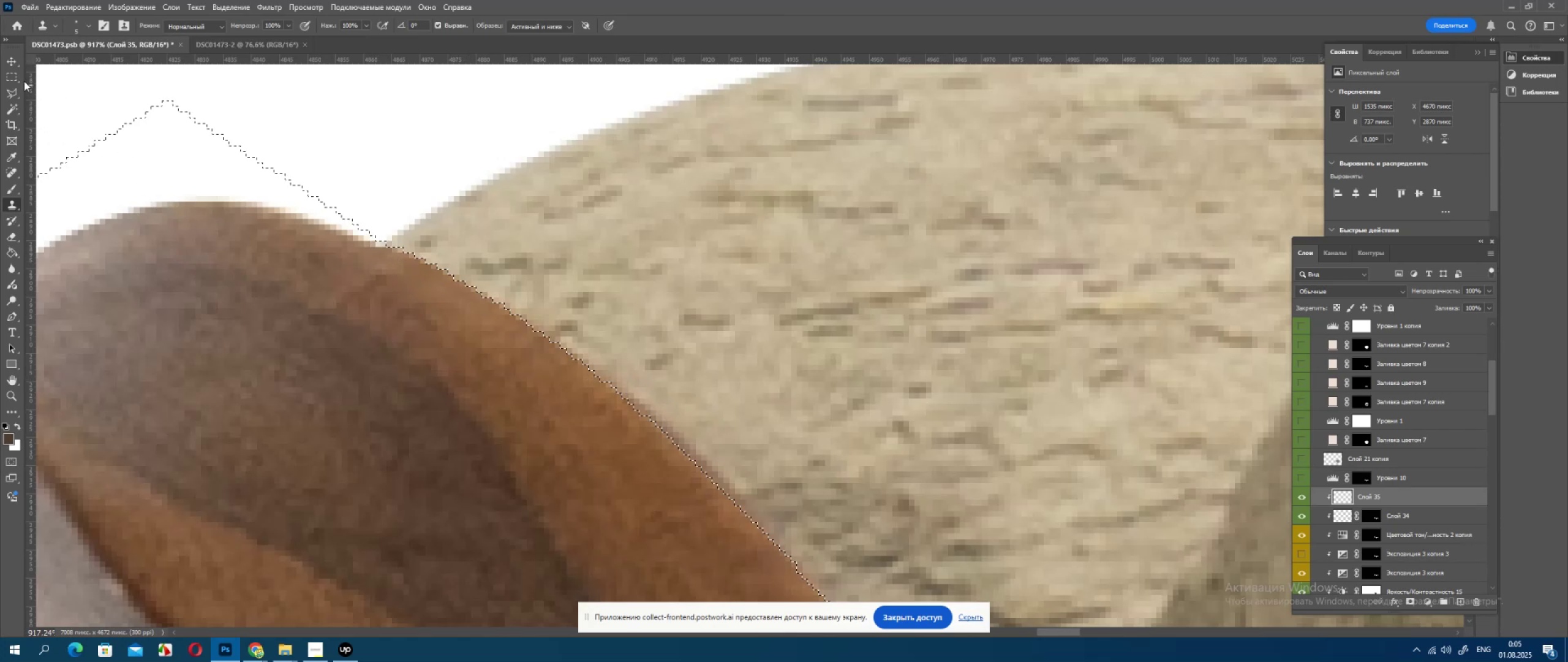 
double_click([14, 74])
 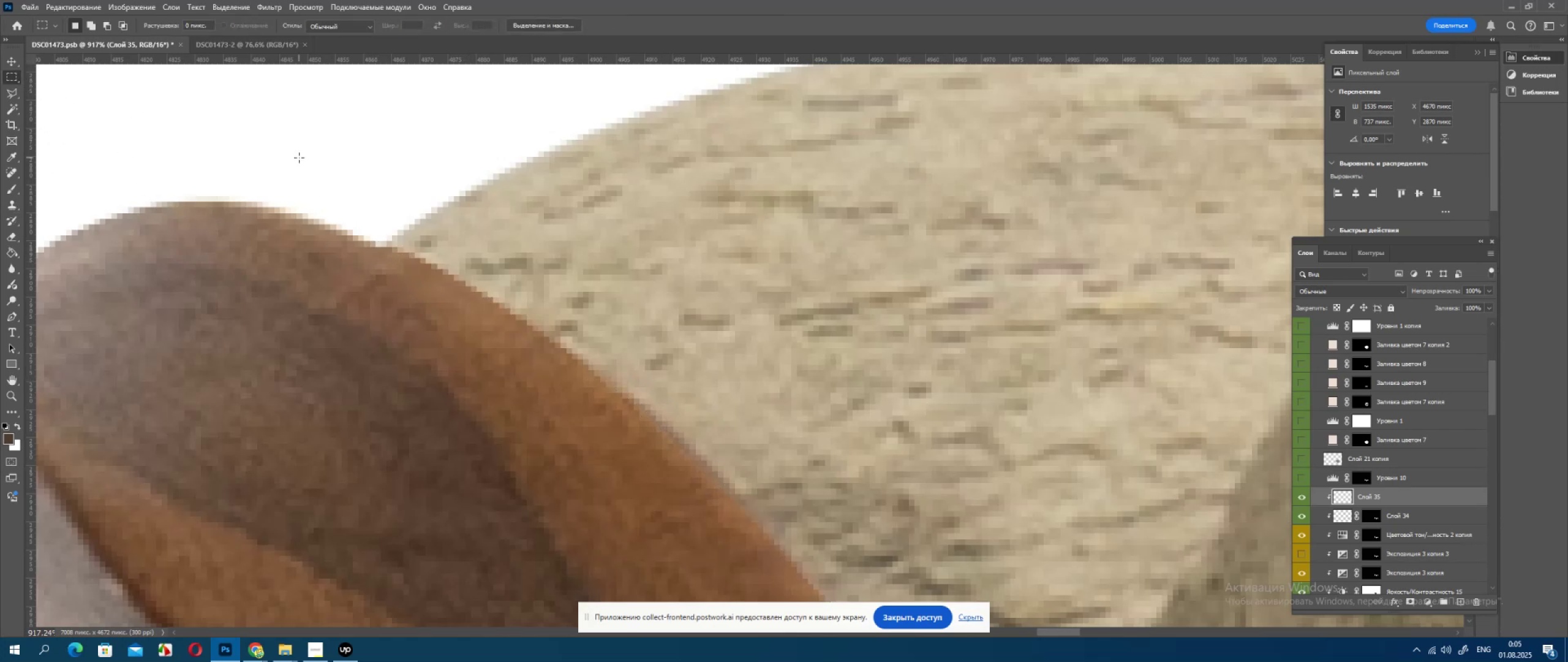 
triple_click([299, 158])
 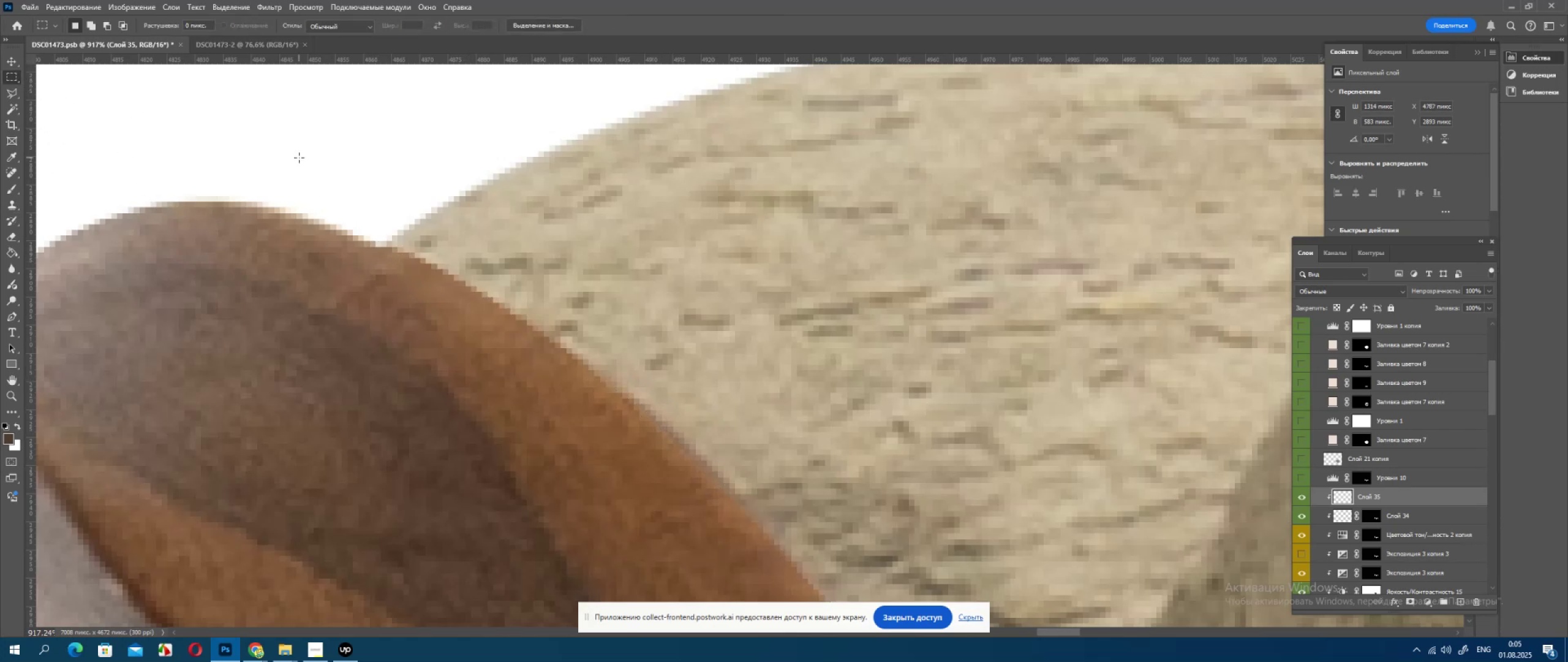 
triple_click([299, 158])
 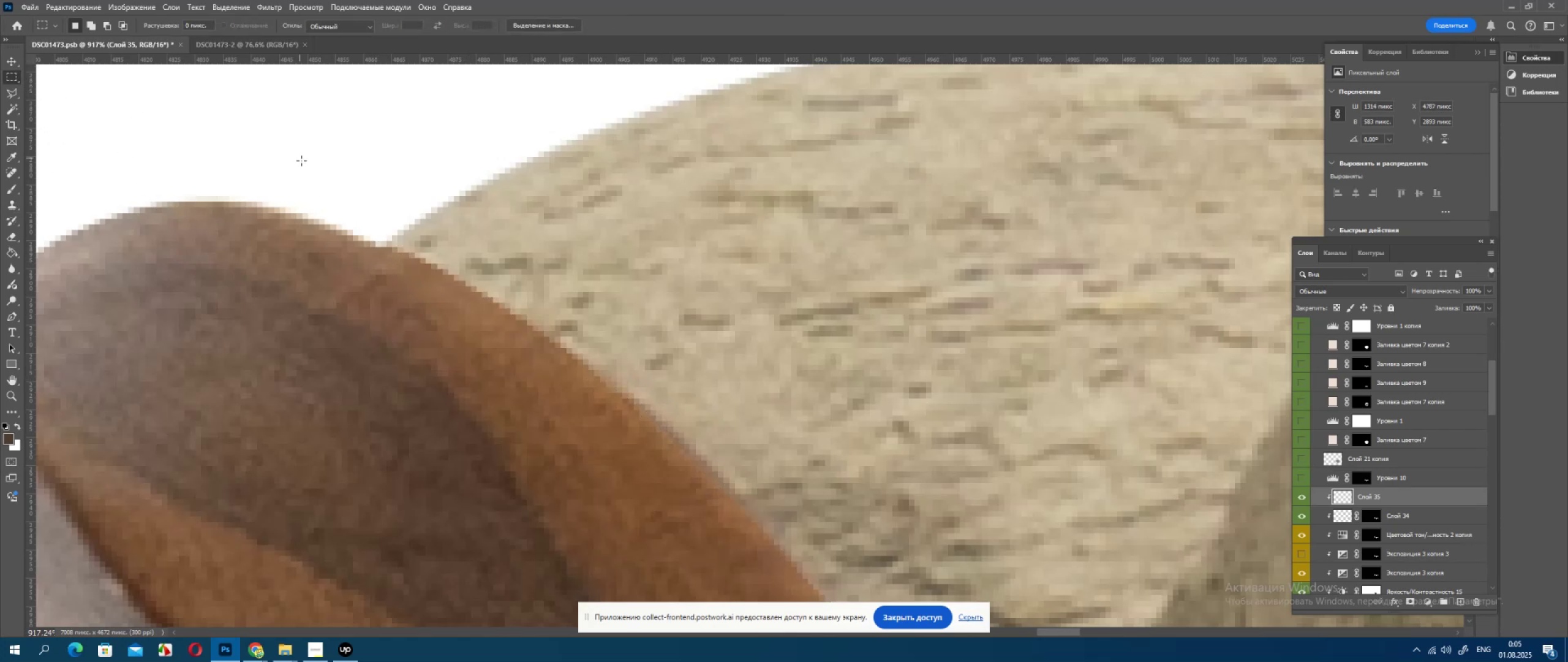 
hold_key(key=AltLeft, duration=0.92)
scroll: coordinate [425, 253], scroll_direction: down, amount: 17.0
 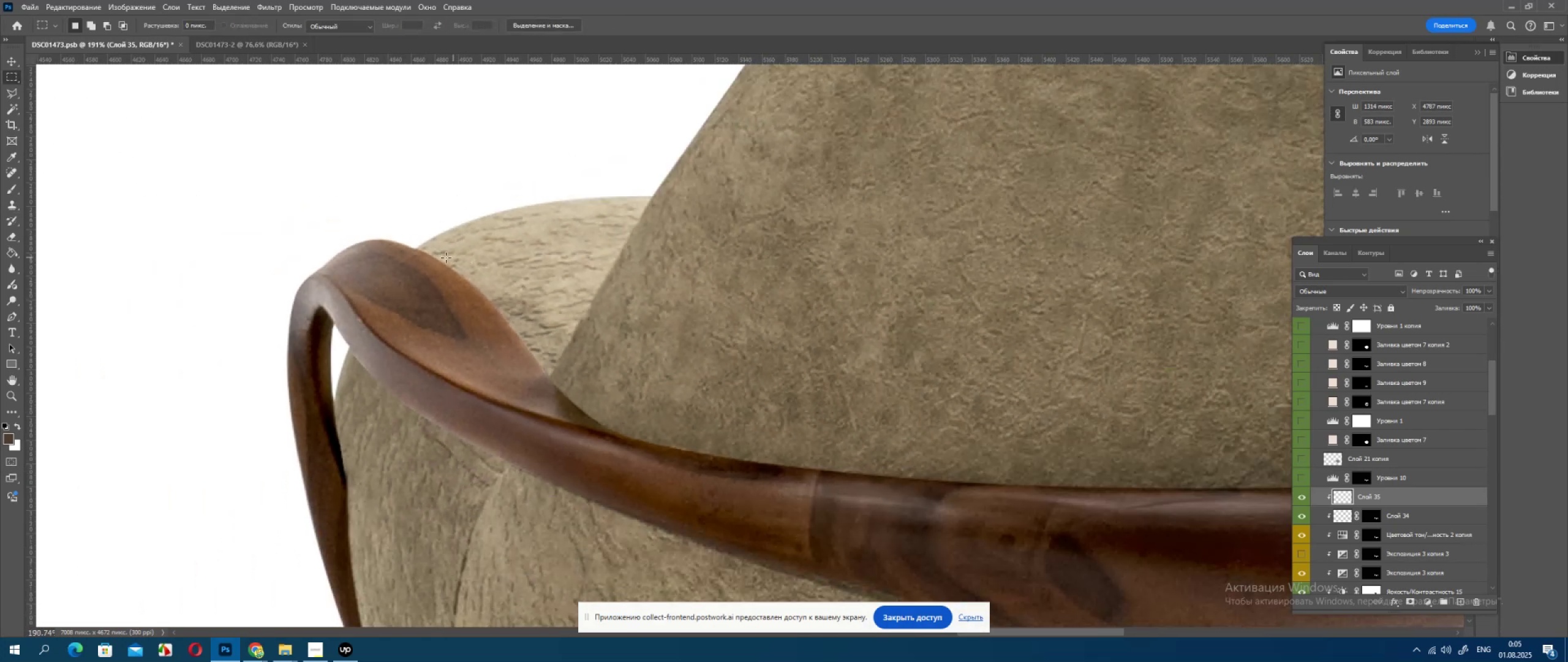 
hold_key(key=AltLeft, duration=0.78)
scroll: coordinate [403, 235], scroll_direction: up, amount: 16.0
 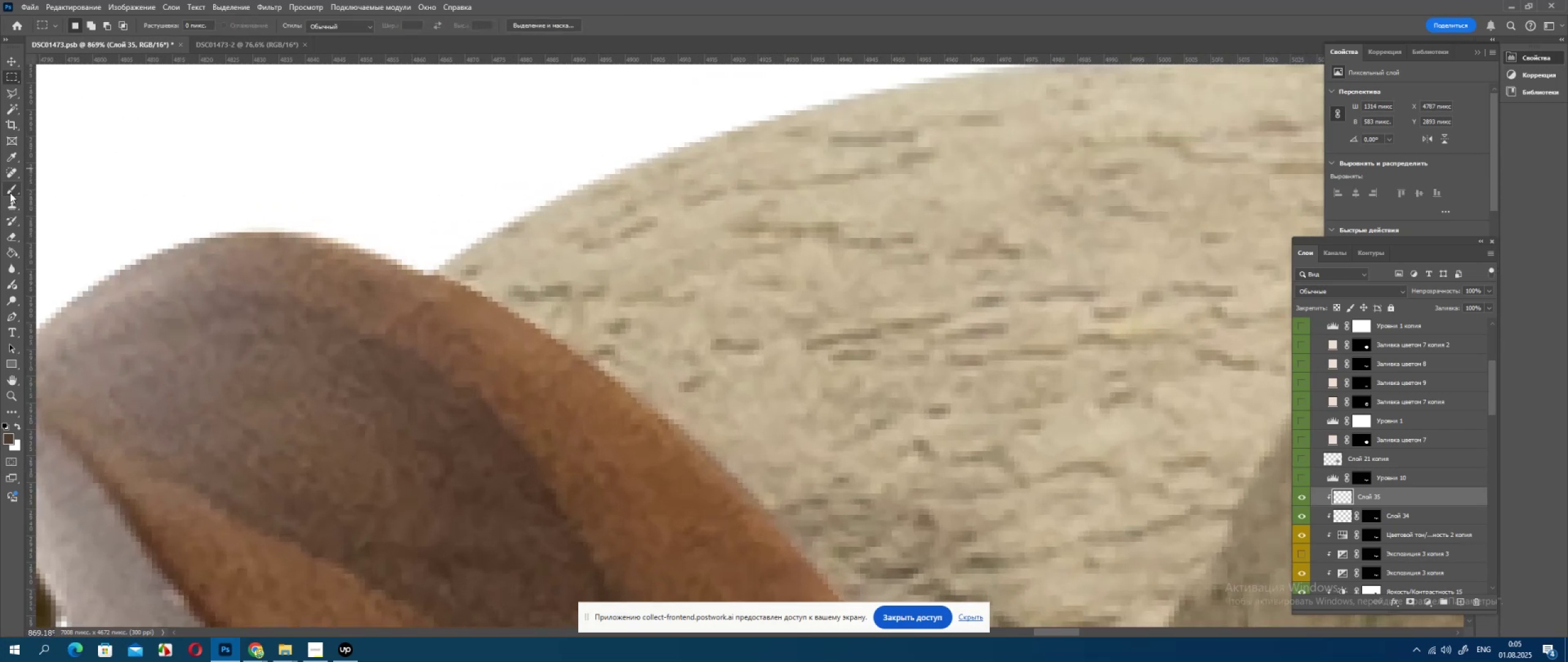 
left_click([10, 208])
 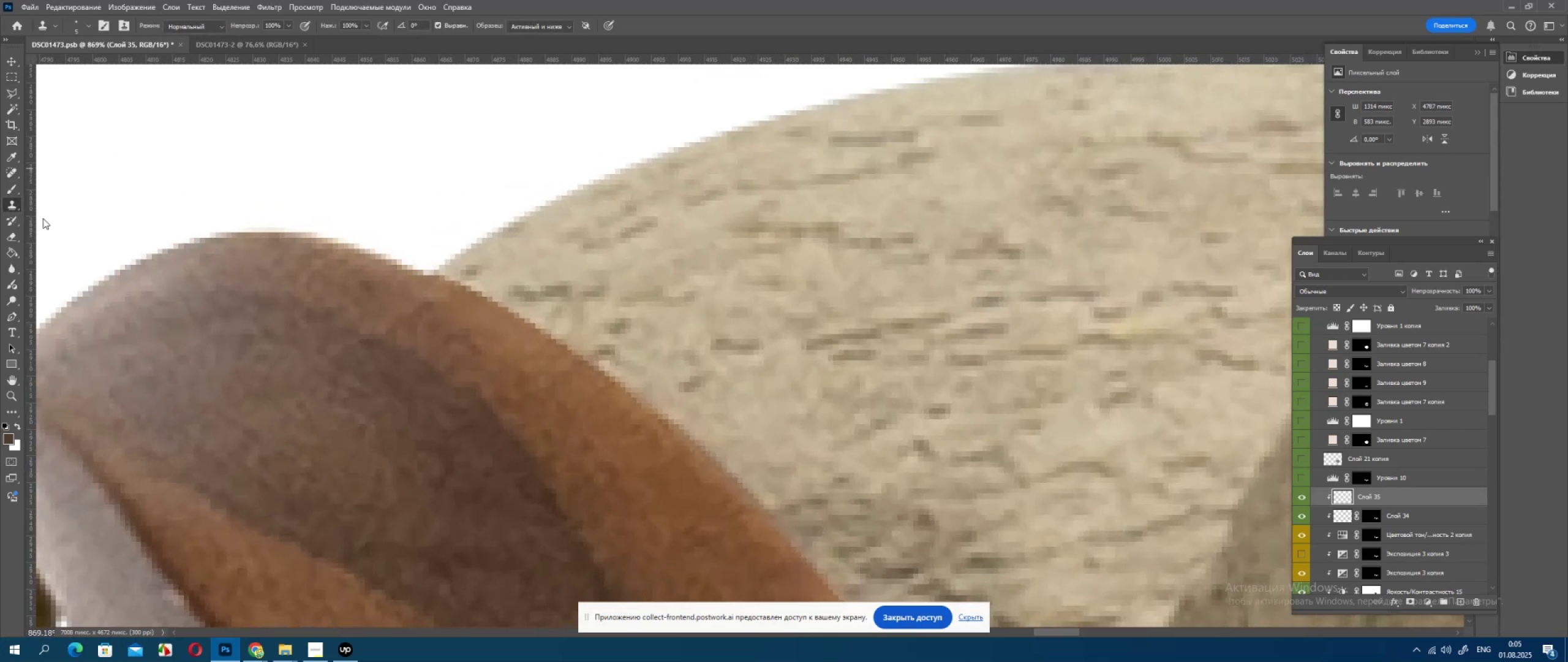 
hold_key(key=AltLeft, duration=1.52)
 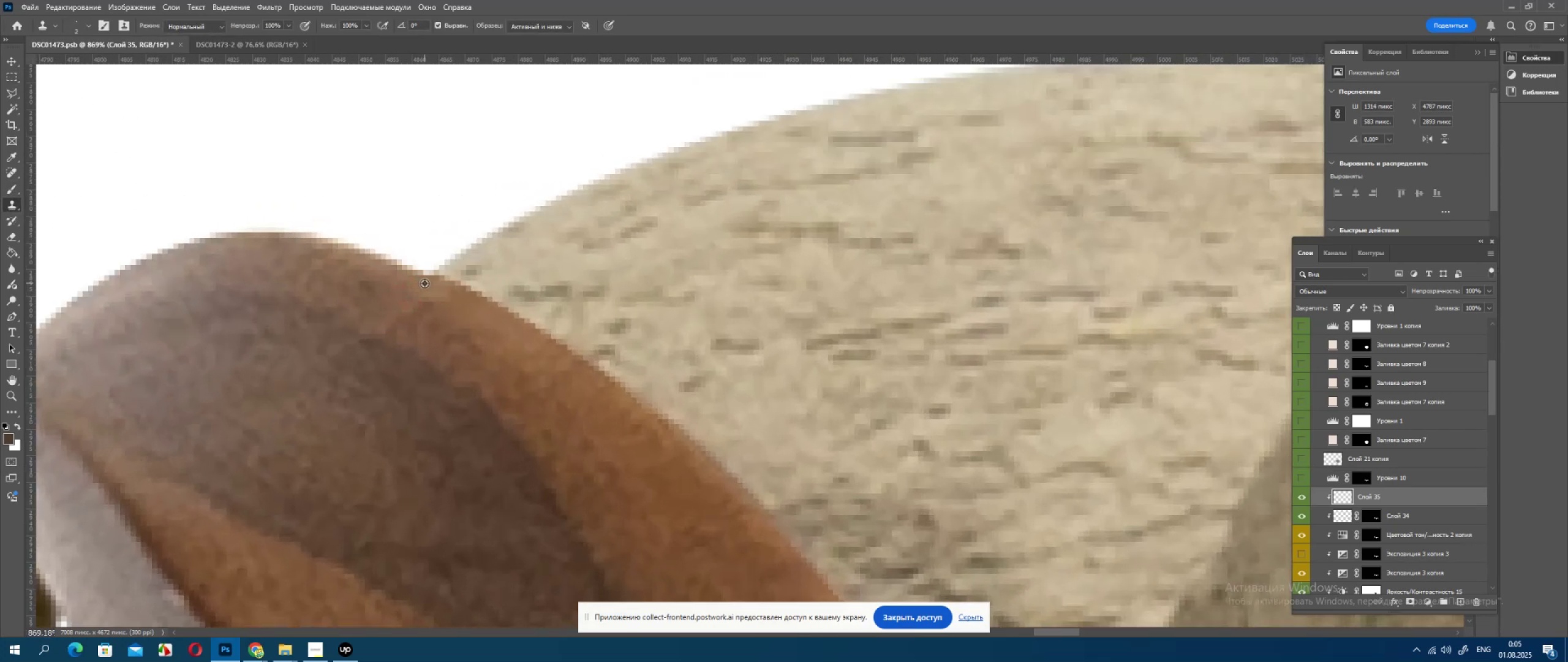 
key(Alt+AltLeft)
 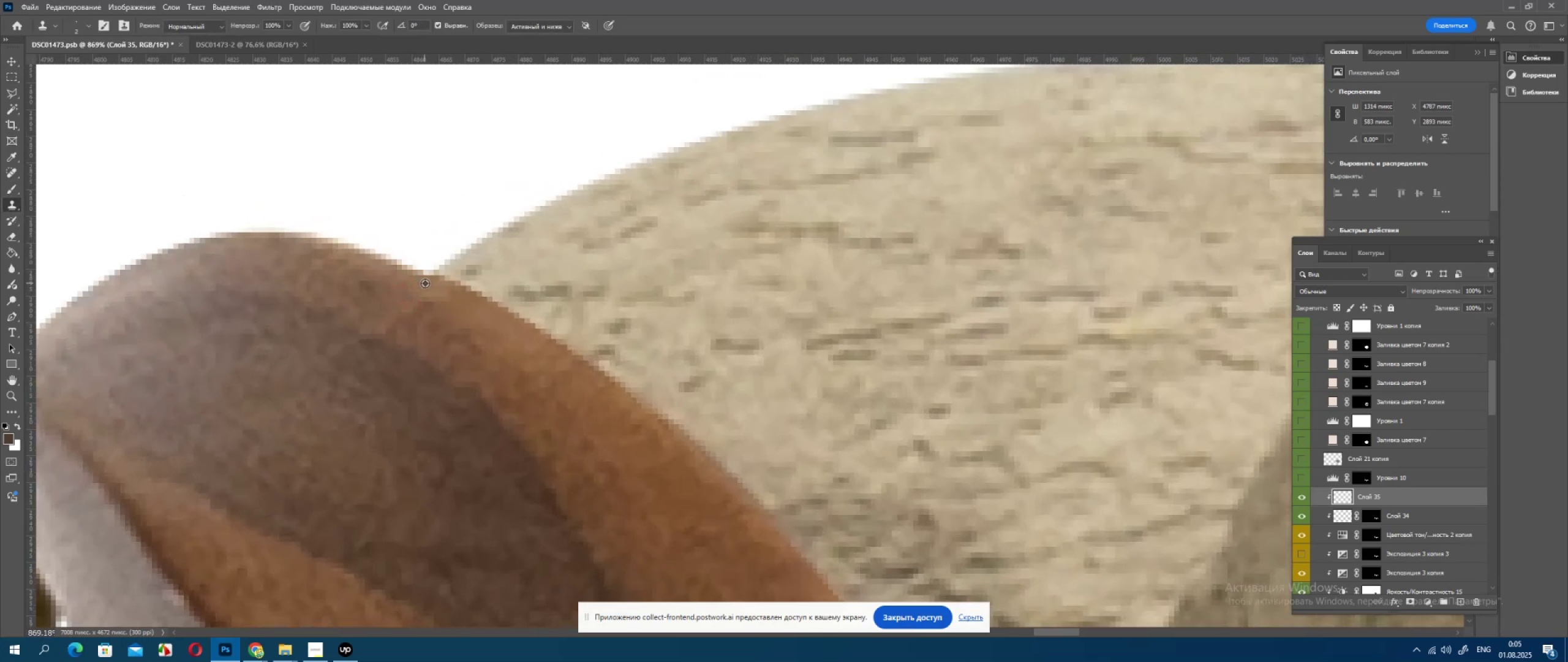 
key(Alt+AltLeft)
 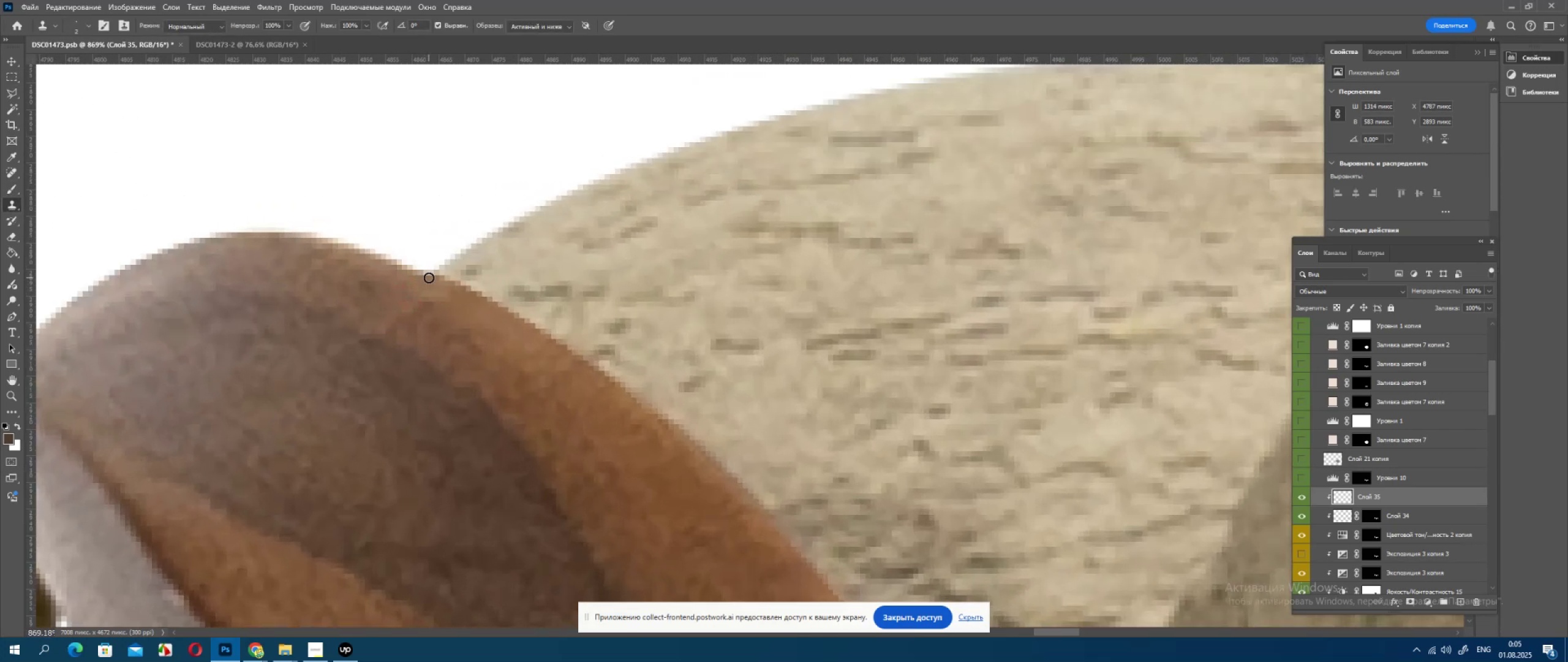 
double_click([431, 278])
 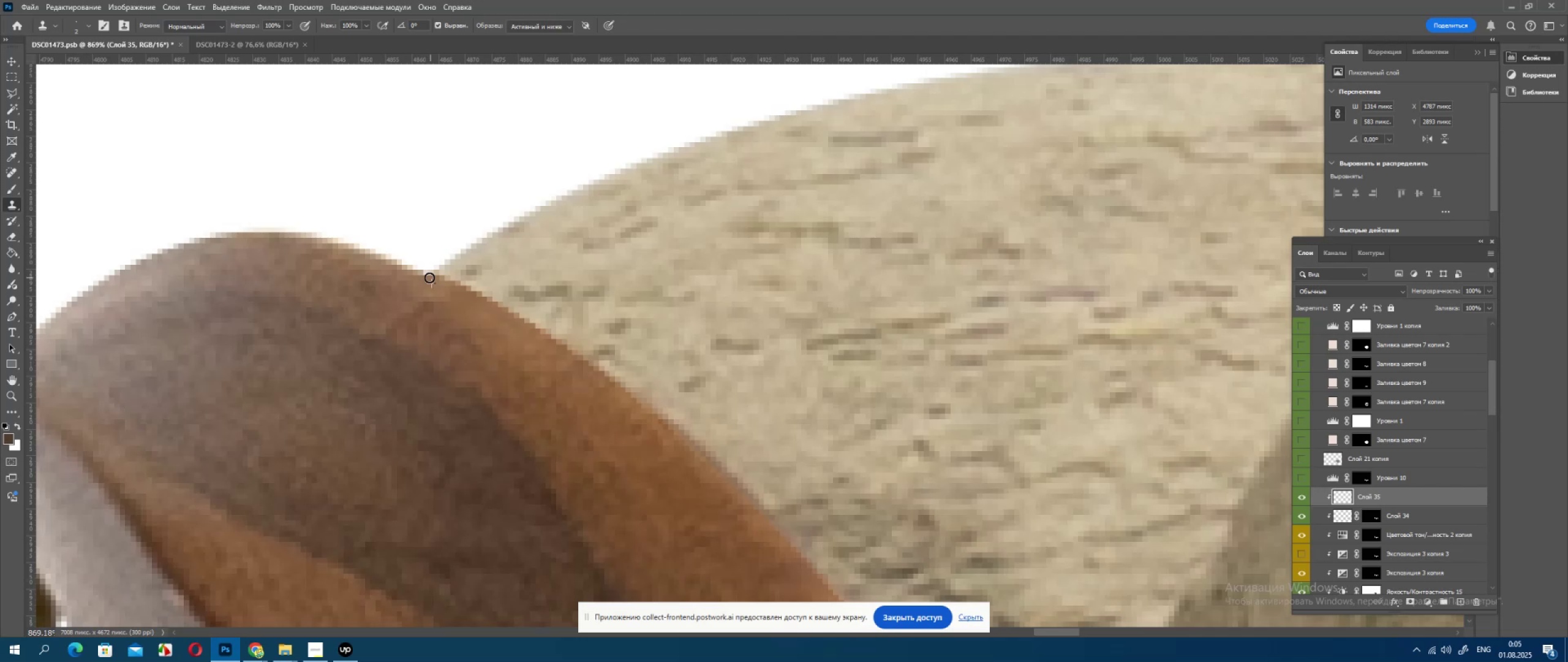 
left_click_drag(start_coordinate=[426, 278], to_coordinate=[421, 276])
 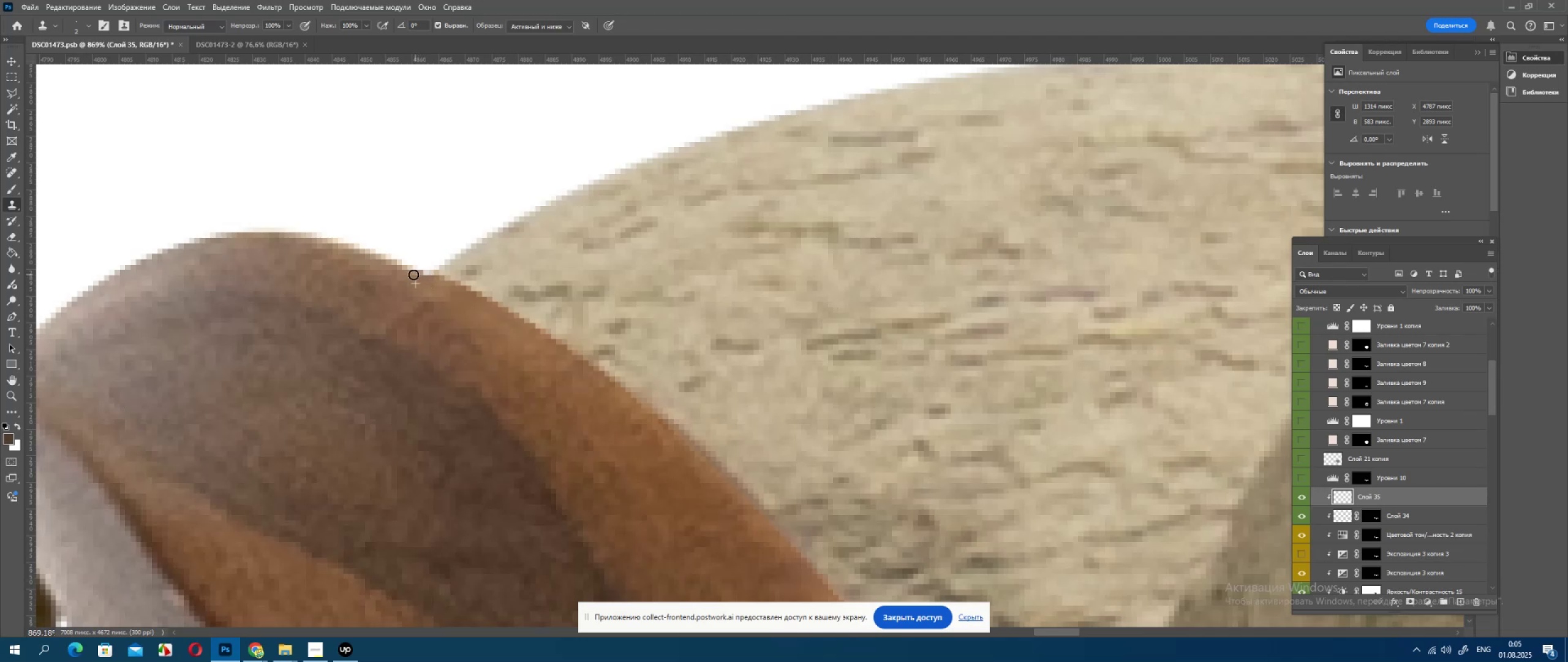 
triple_click([409, 273])
 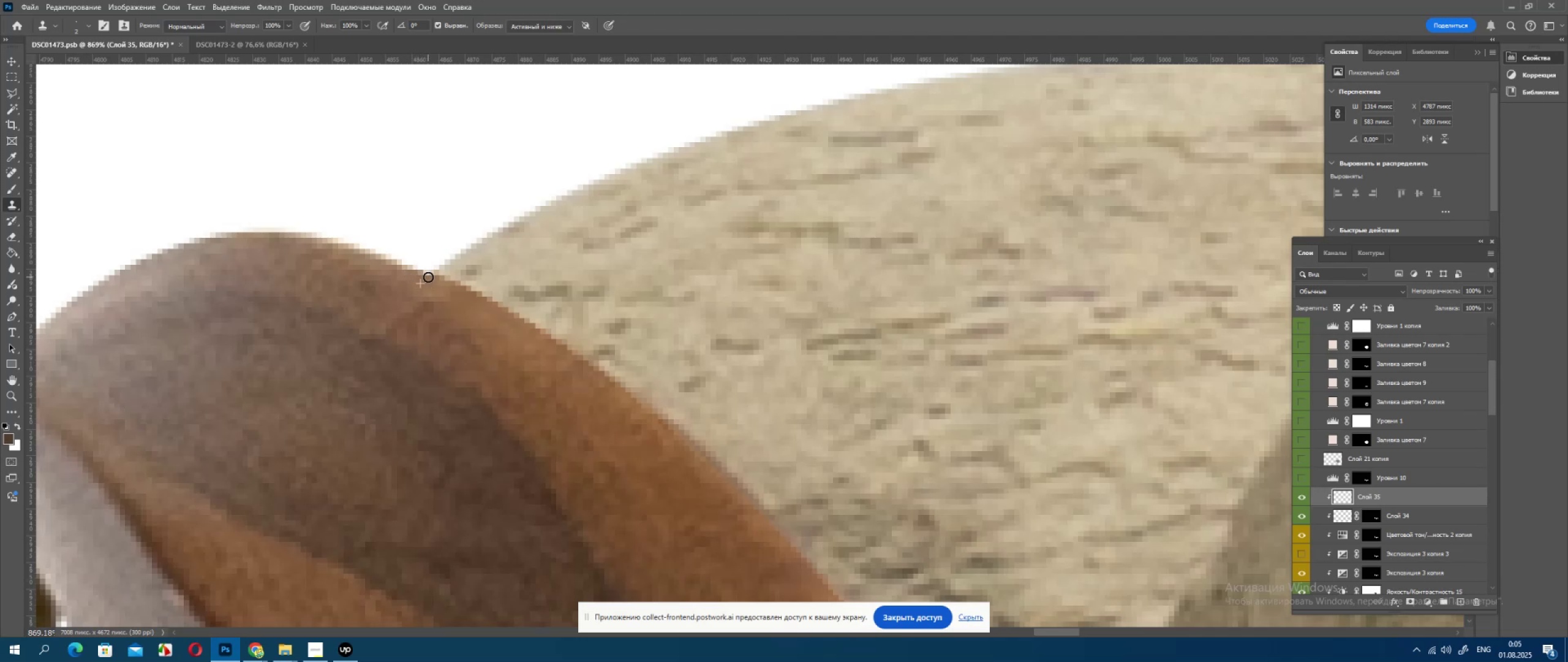 
left_click_drag(start_coordinate=[429, 277], to_coordinate=[412, 270])
 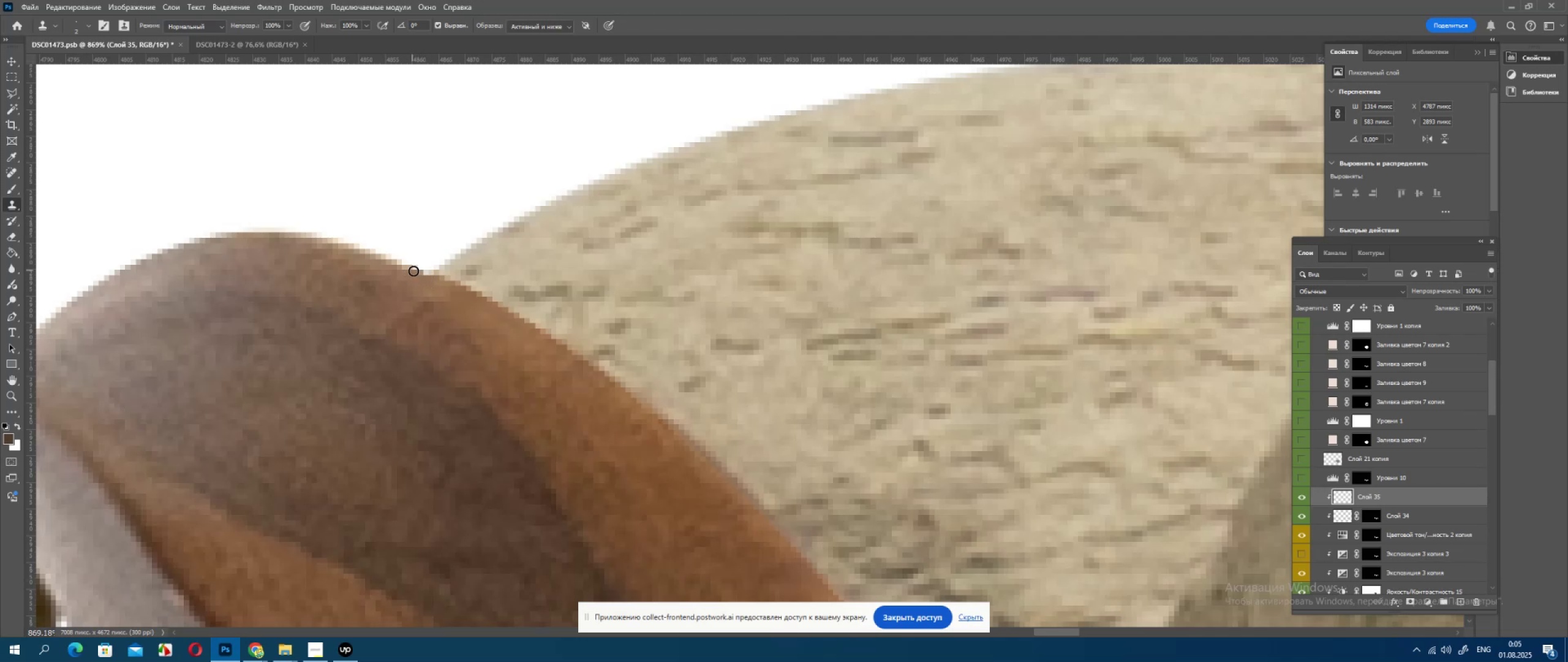 
hold_key(key=AltLeft, duration=1.28)
scroll: coordinate [440, 290], scroll_direction: down, amount: 23.0
 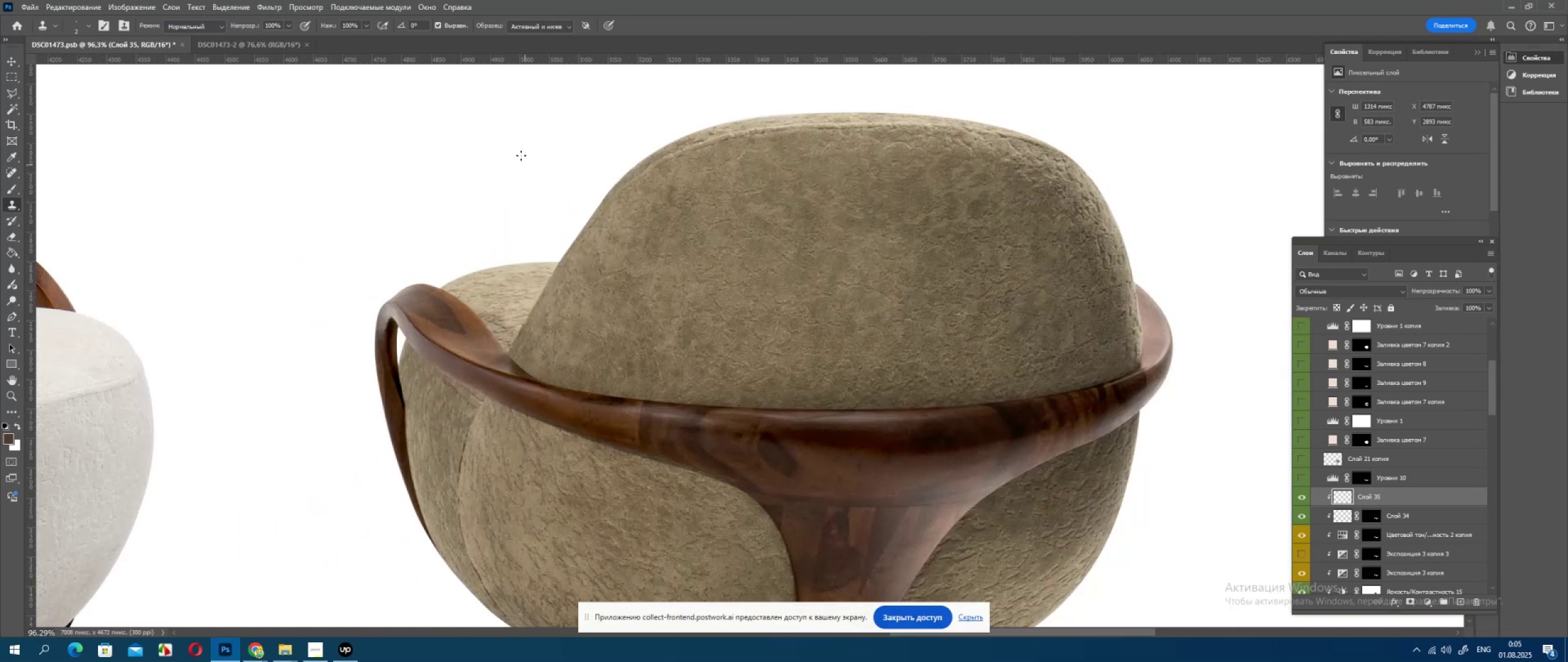 
hold_key(key=AltLeft, duration=0.32)
scroll: coordinate [507, 178], scroll_direction: down, amount: 5.0
 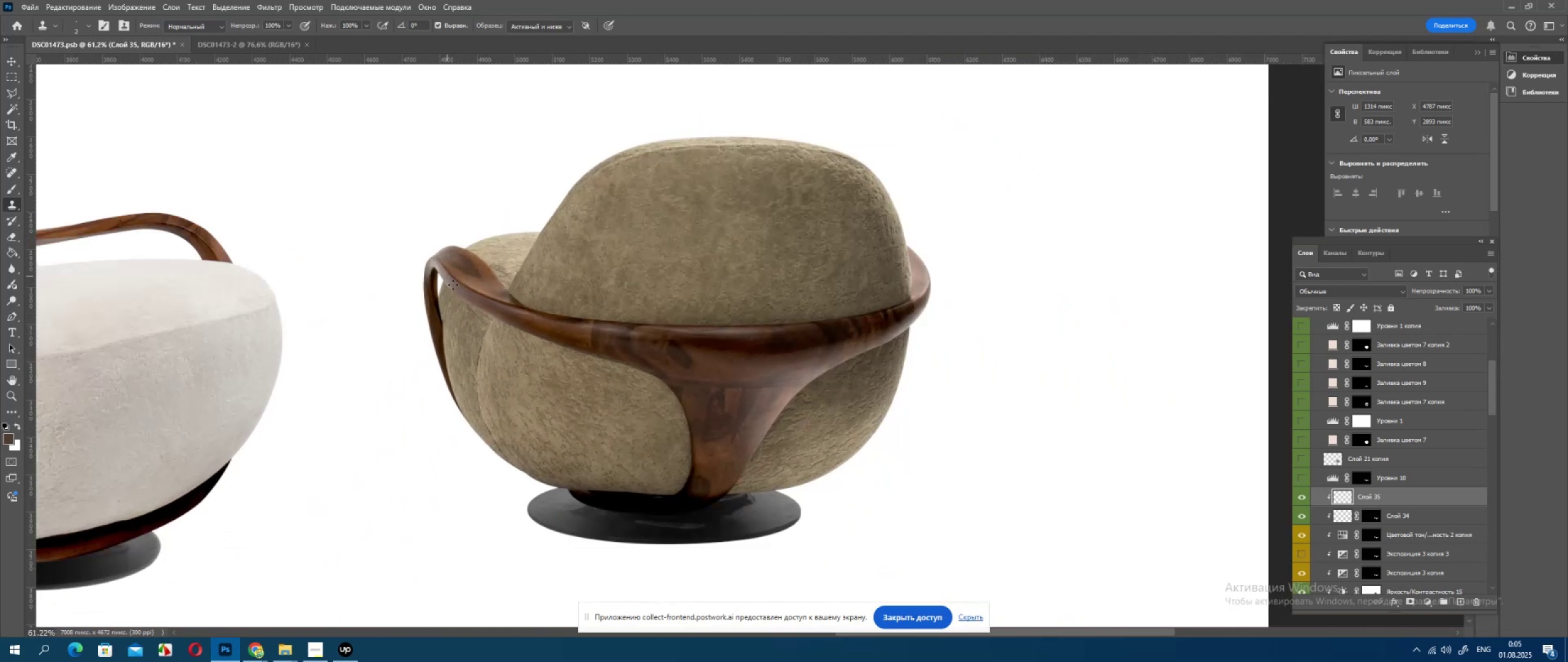 
hold_key(key=AltLeft, duration=0.61)
scroll: coordinate [489, 309], scroll_direction: down, amount: 5.0
 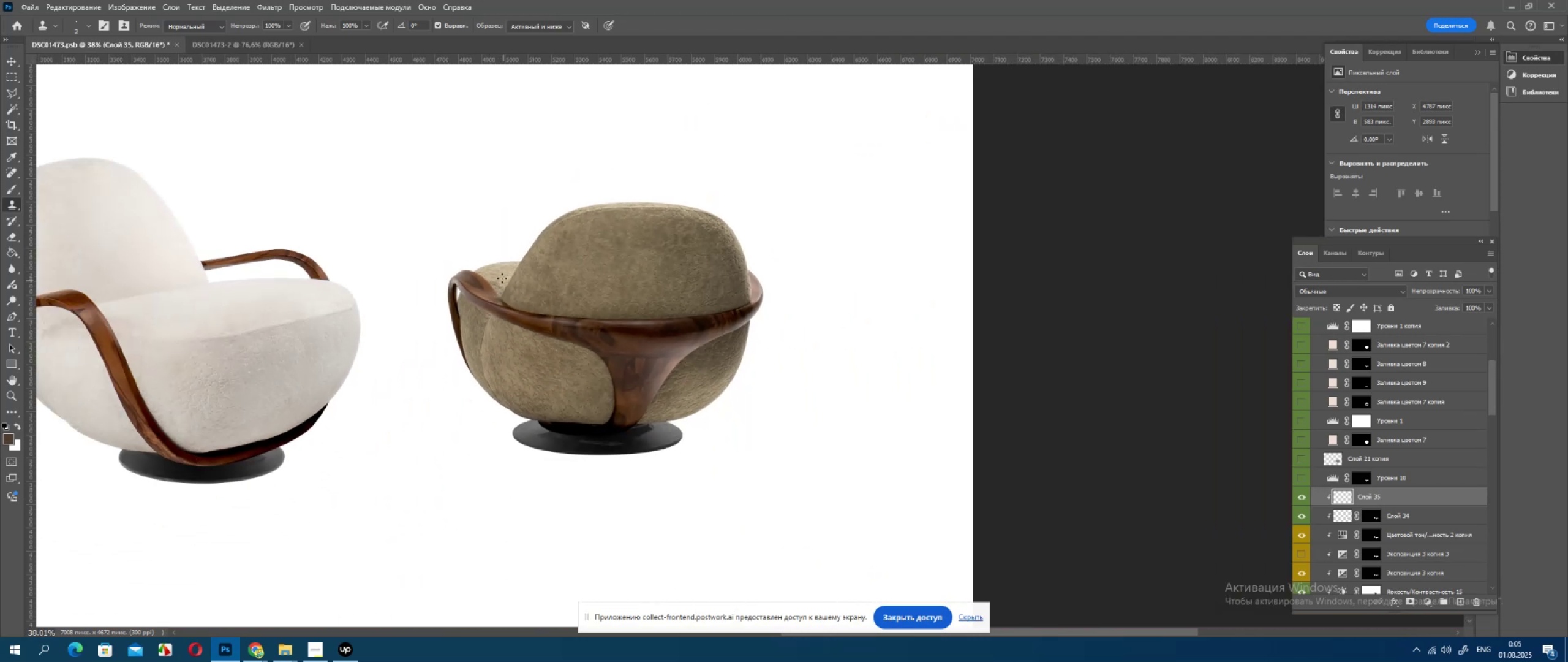 
hold_key(key=Space, duration=0.79)
 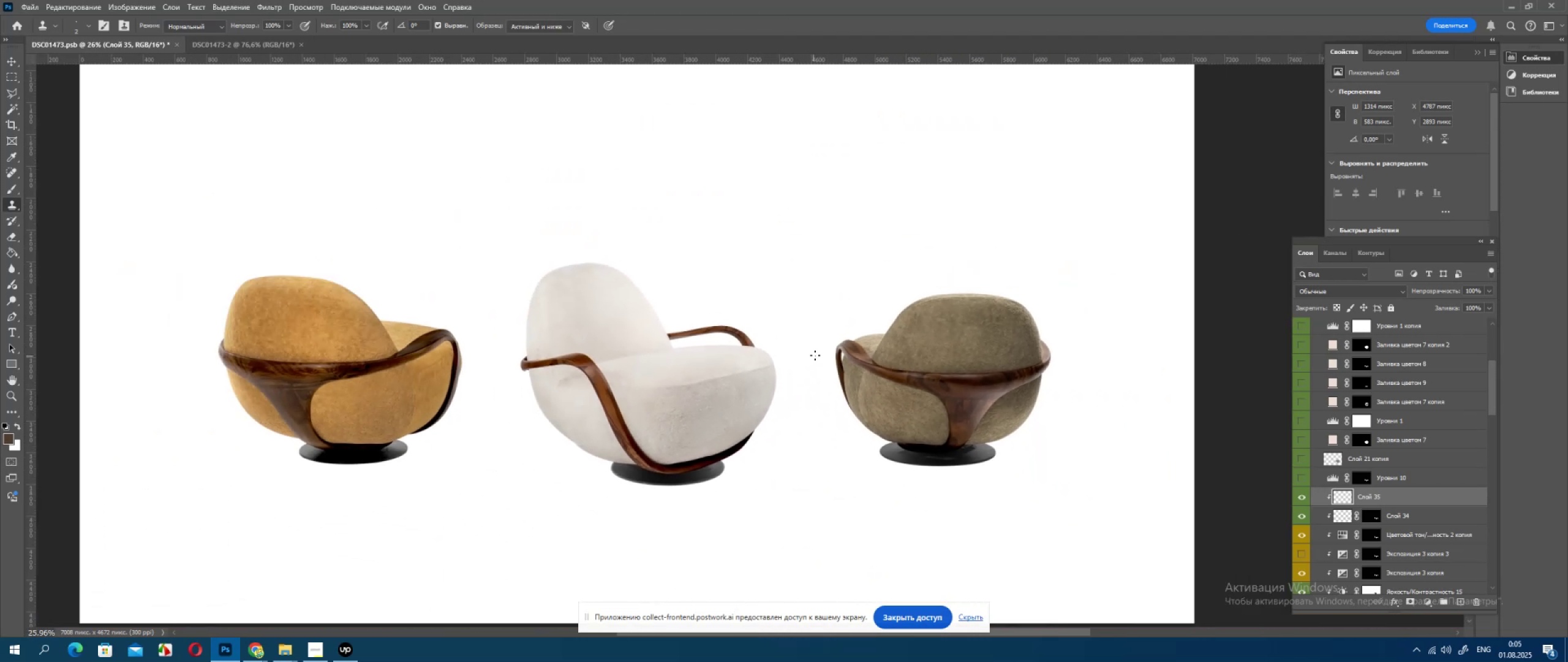 
left_click_drag(start_coordinate=[408, 296], to_coordinate=[809, 358])
 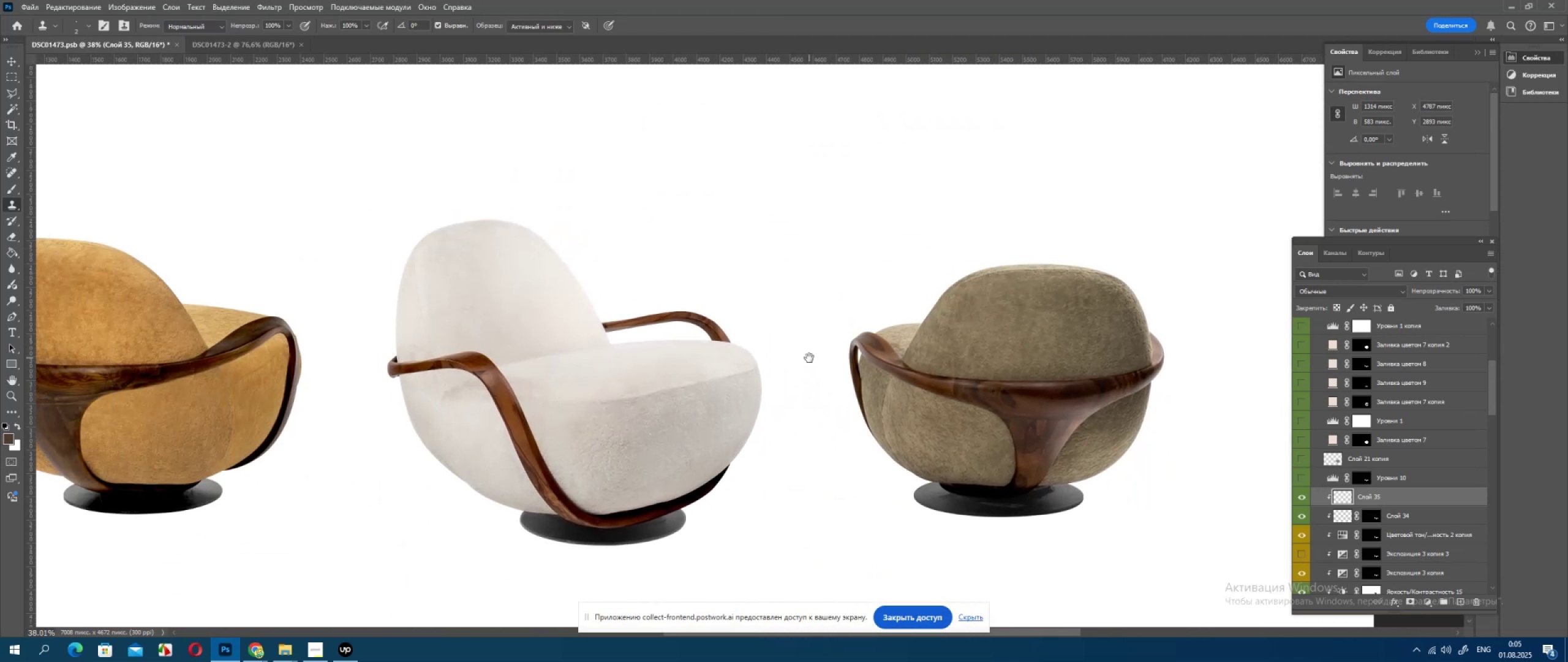 
hold_key(key=AltLeft, duration=0.33)
scroll: coordinate [808, 358], scroll_direction: down, amount: 4.0
 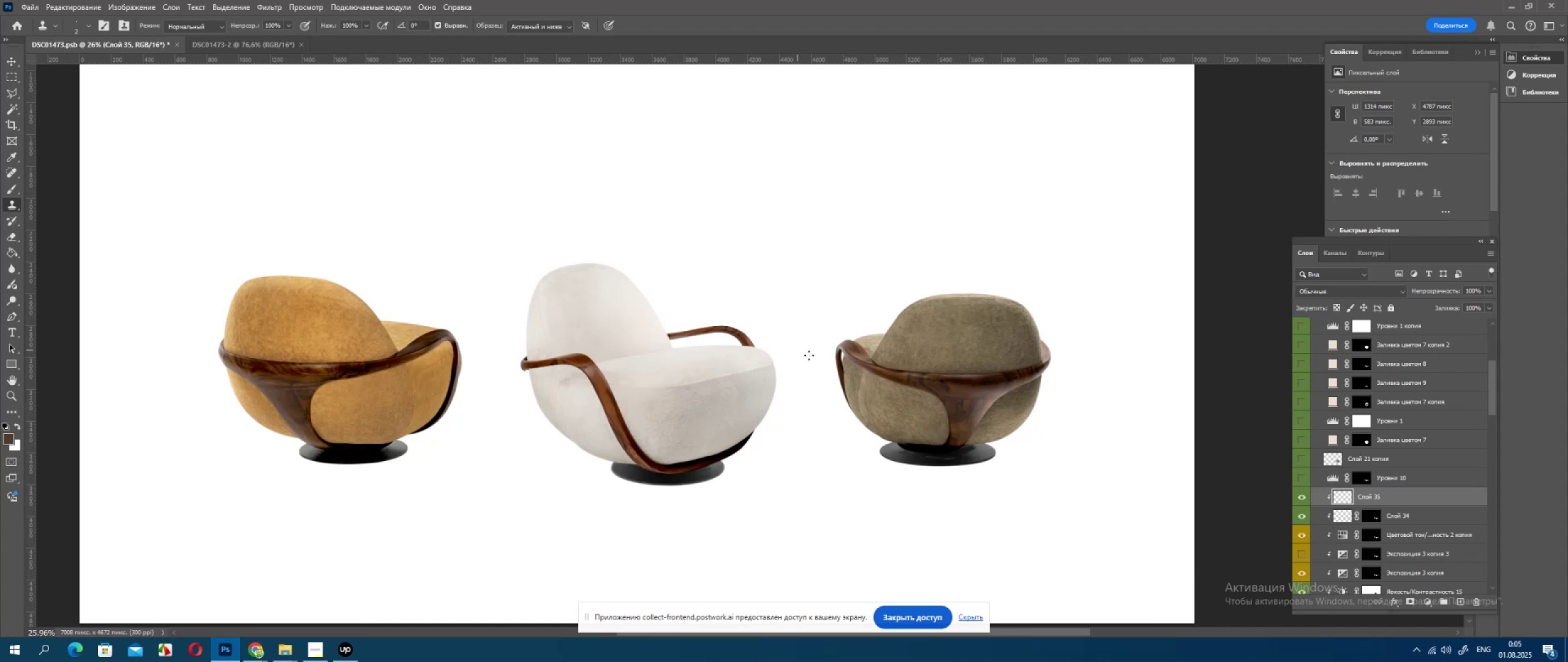 
hold_key(key=AltLeft, duration=0.34)
scroll: coordinate [1041, 444], scroll_direction: up, amount: 3.0
 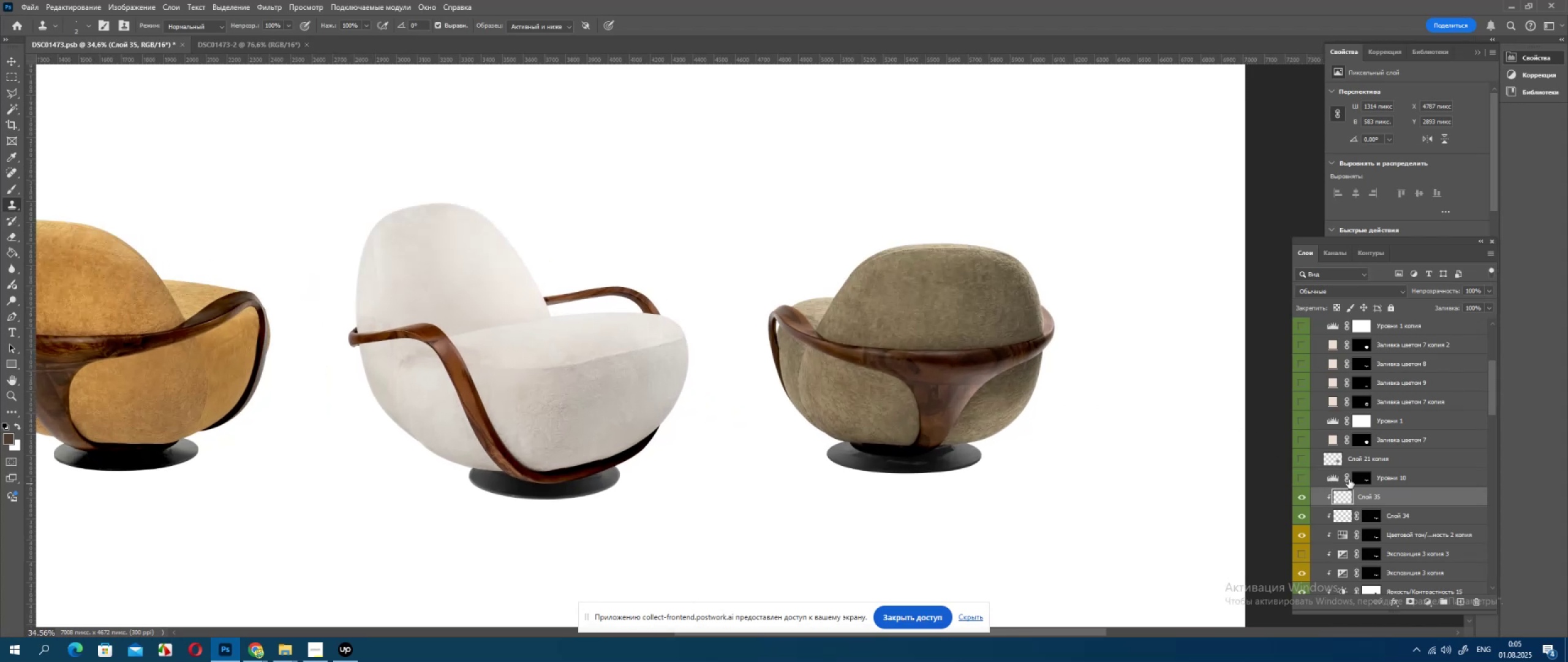 
hold_key(key=ControlLeft, duration=0.72)
 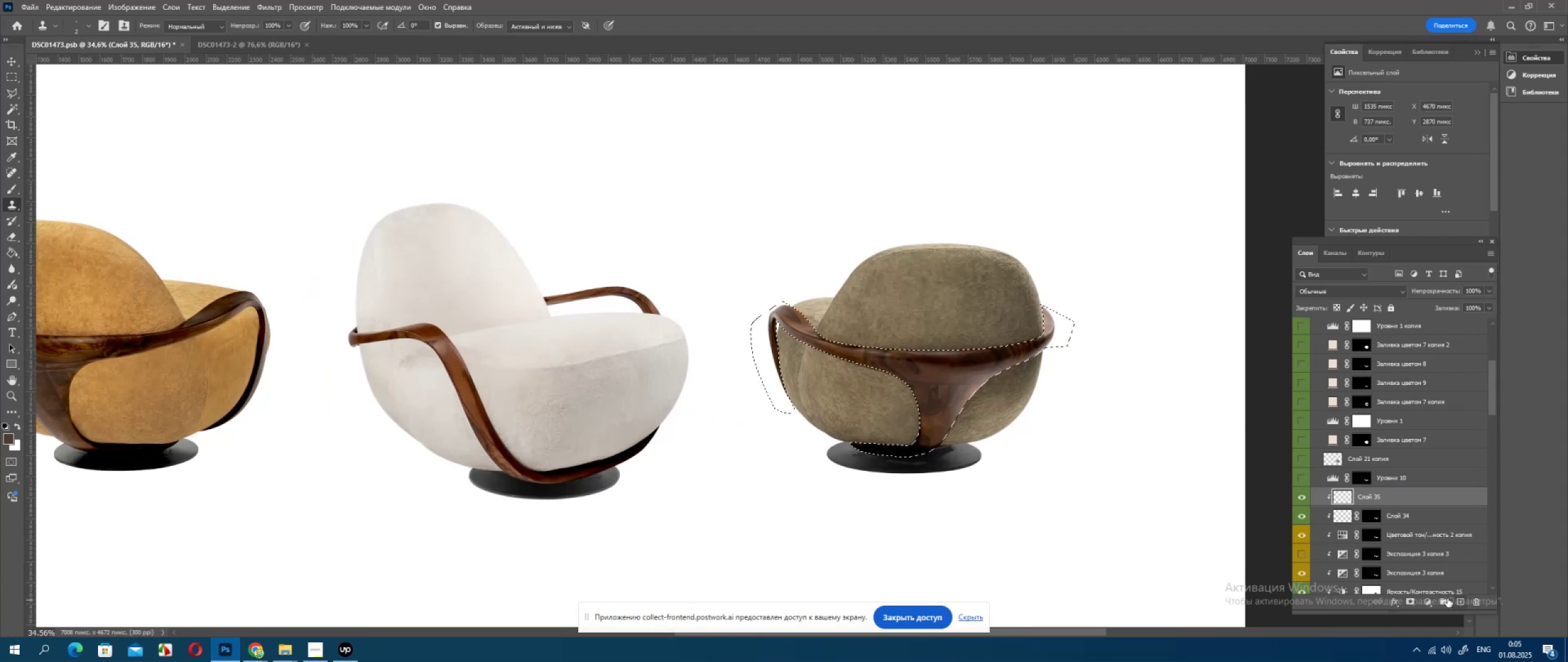 
left_click([1428, 599])
 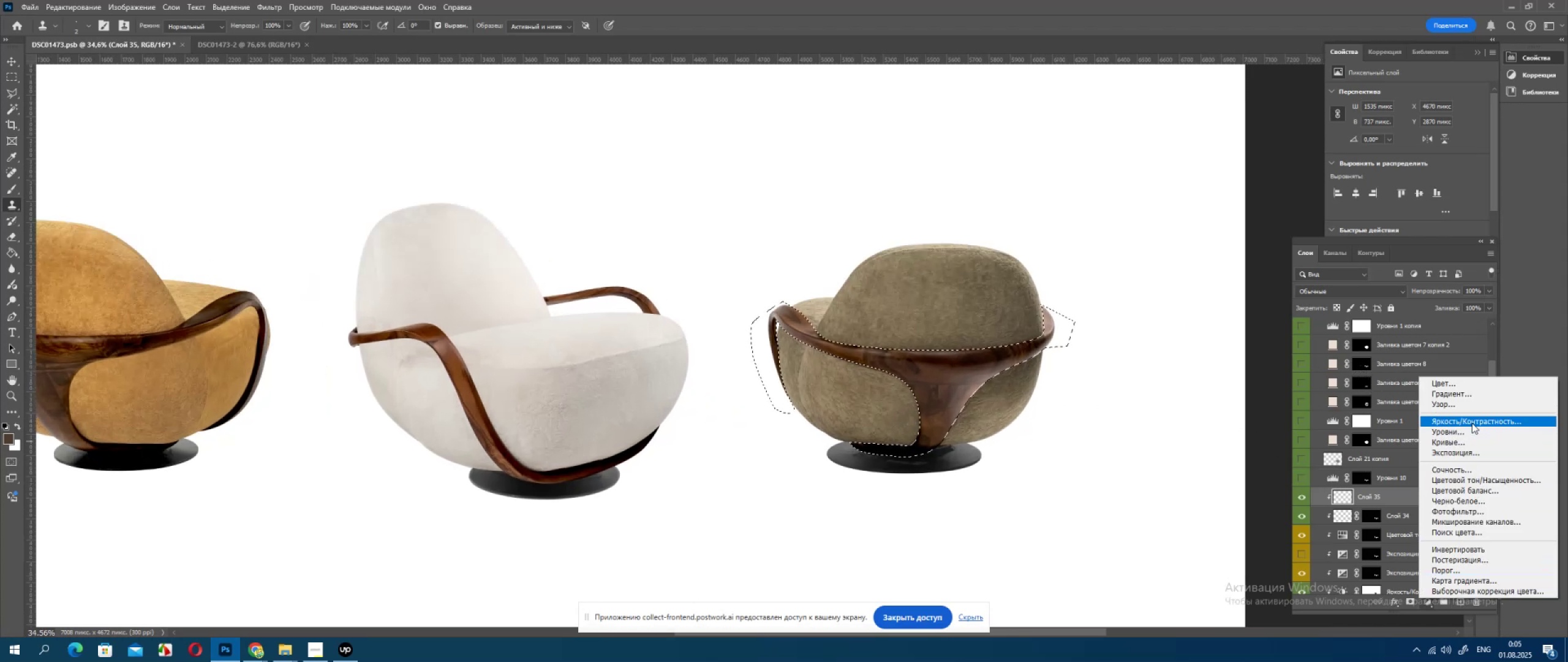 
left_click([1472, 422])
 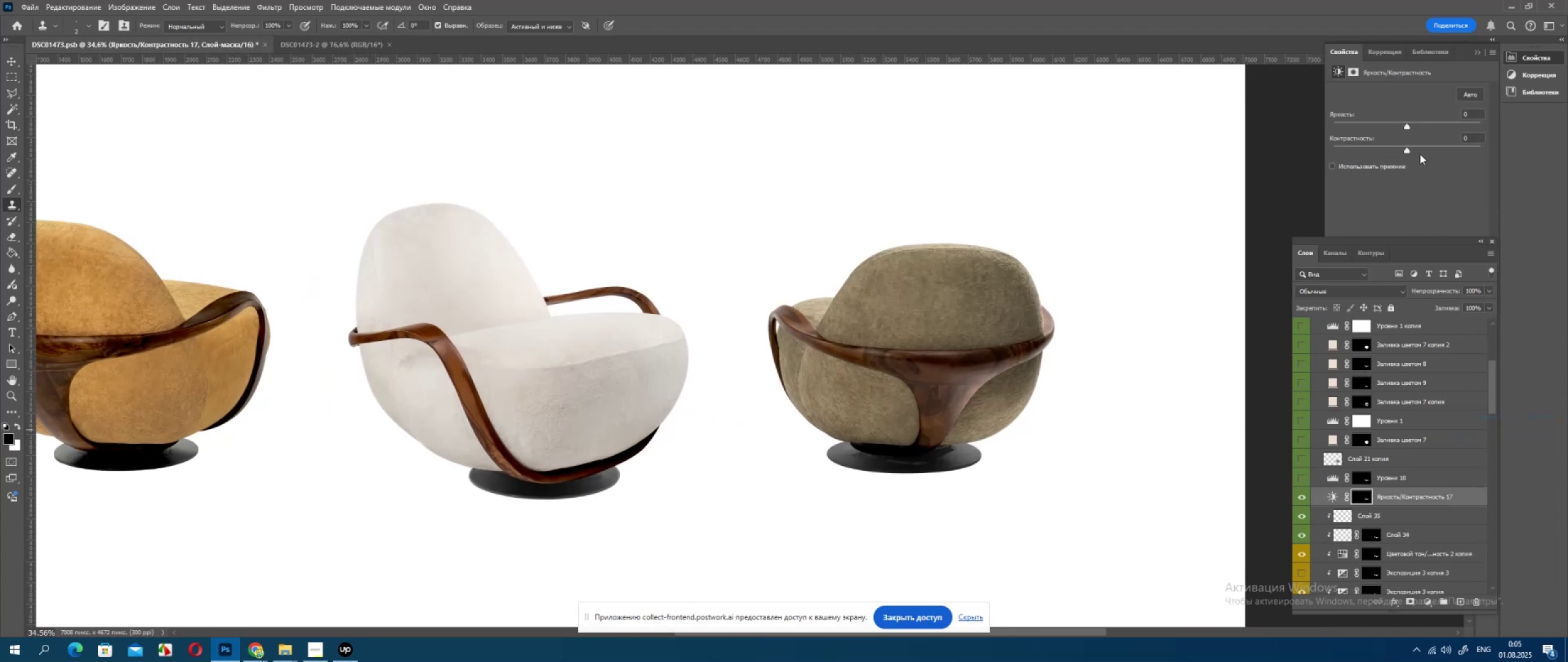 
left_click([1420, 153])
 